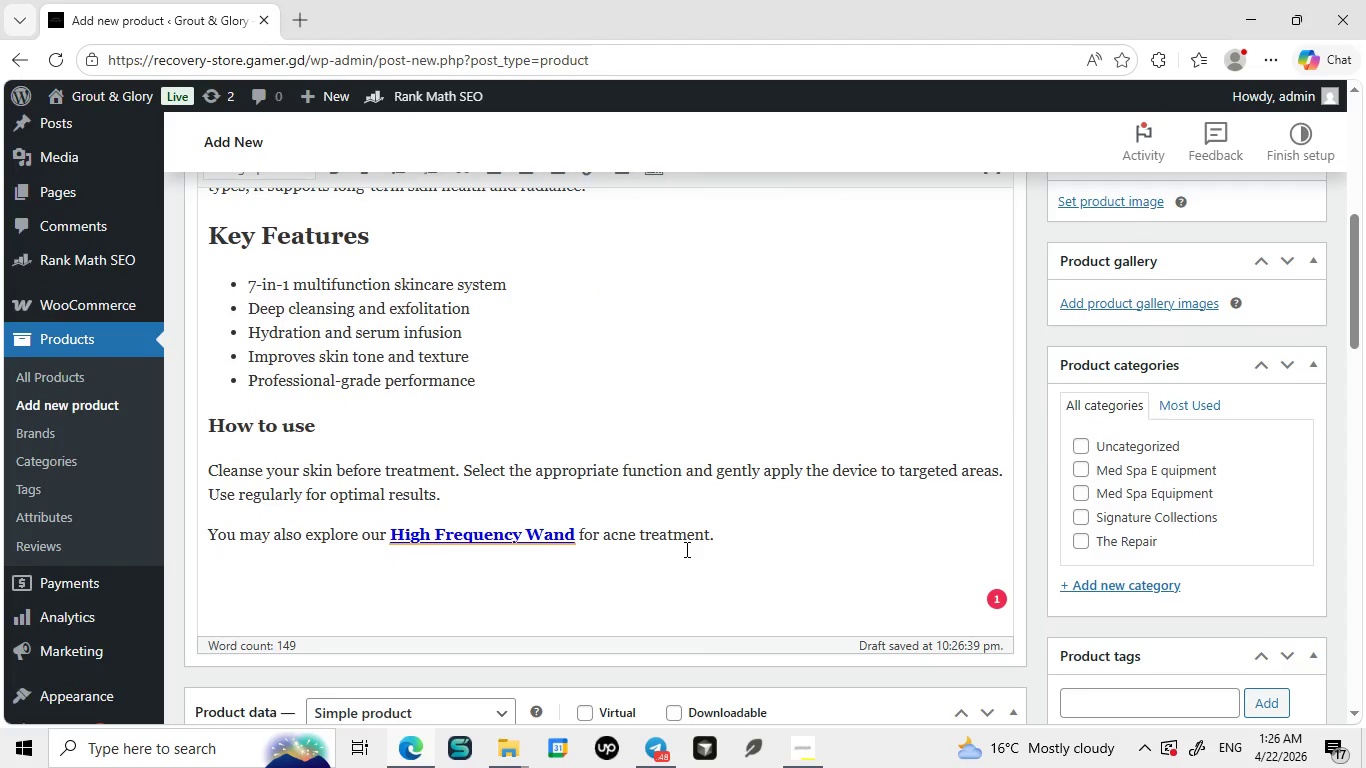 
left_click([546, 493])
 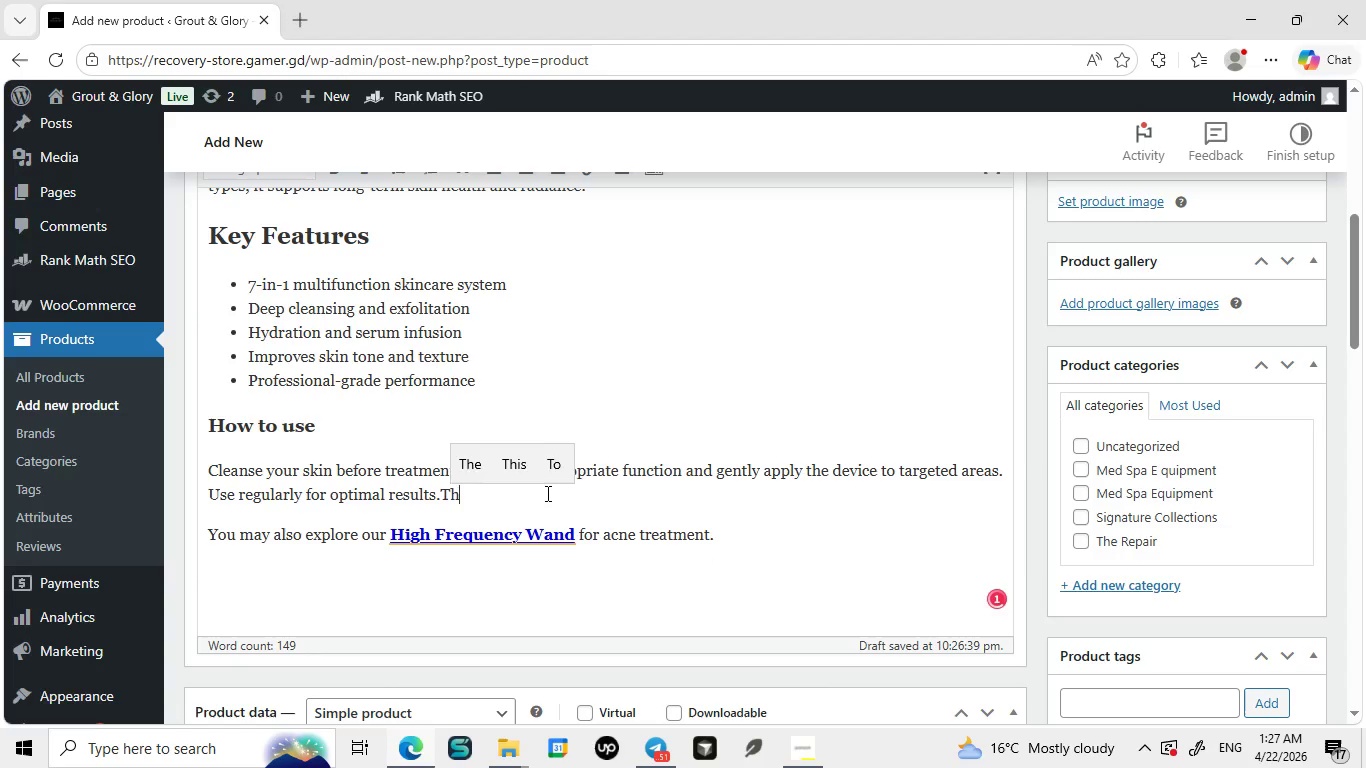 
type(The device is deisgned for both professional and at-)
key(Backspace)
type(=)
key(Backspace)
type(-home use, offering ci)
key(Backspace)
type(ustomizable settings to suit different skin needs, Its advanced system ensures consistent)
 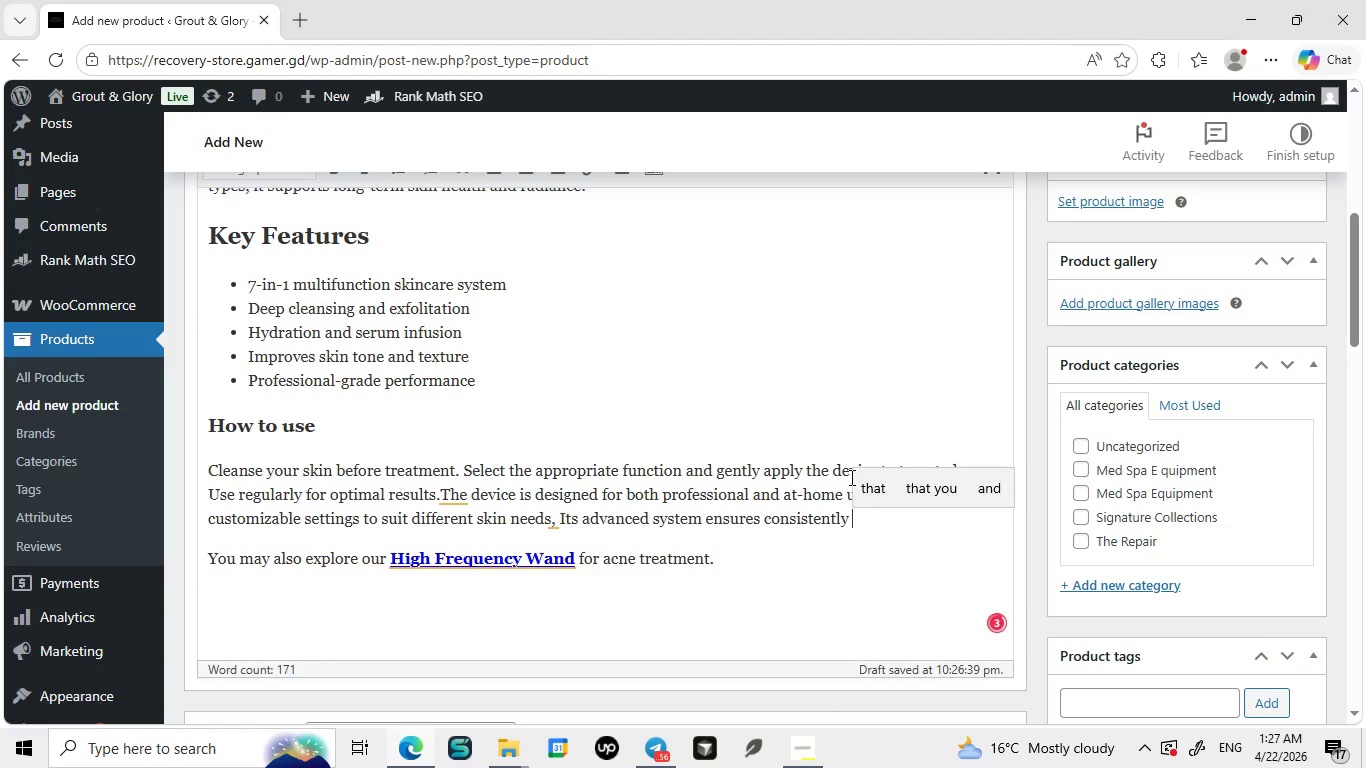 
left_click([850, 477])
 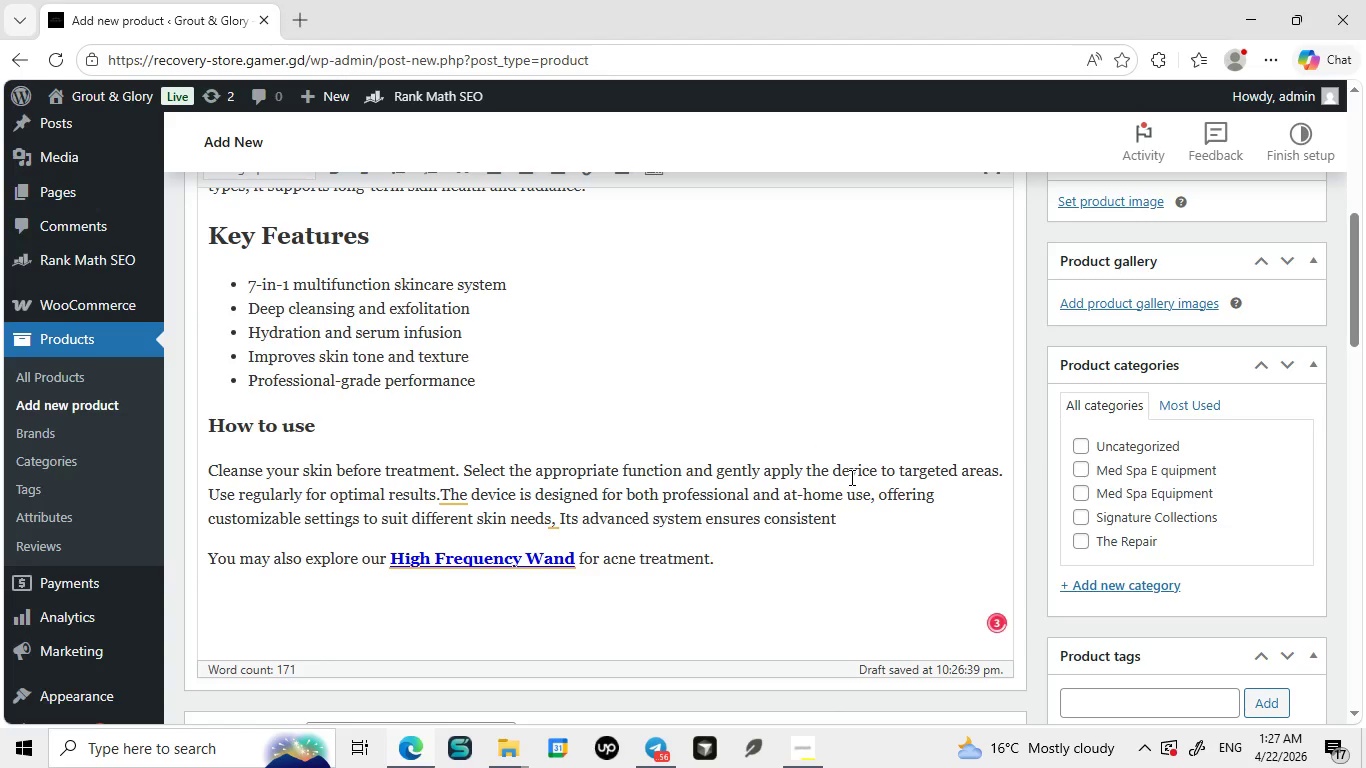 
key(Backspace)
key(Backspace)
key(Backspace)
type( peror)
key(Backspace)
key(Backspace)
key(Backspace)
type(rformance, helping users and)
key(Backspace)
key(Backspace)
key(Backspace)
key(Backspace)
type( acheieve)
 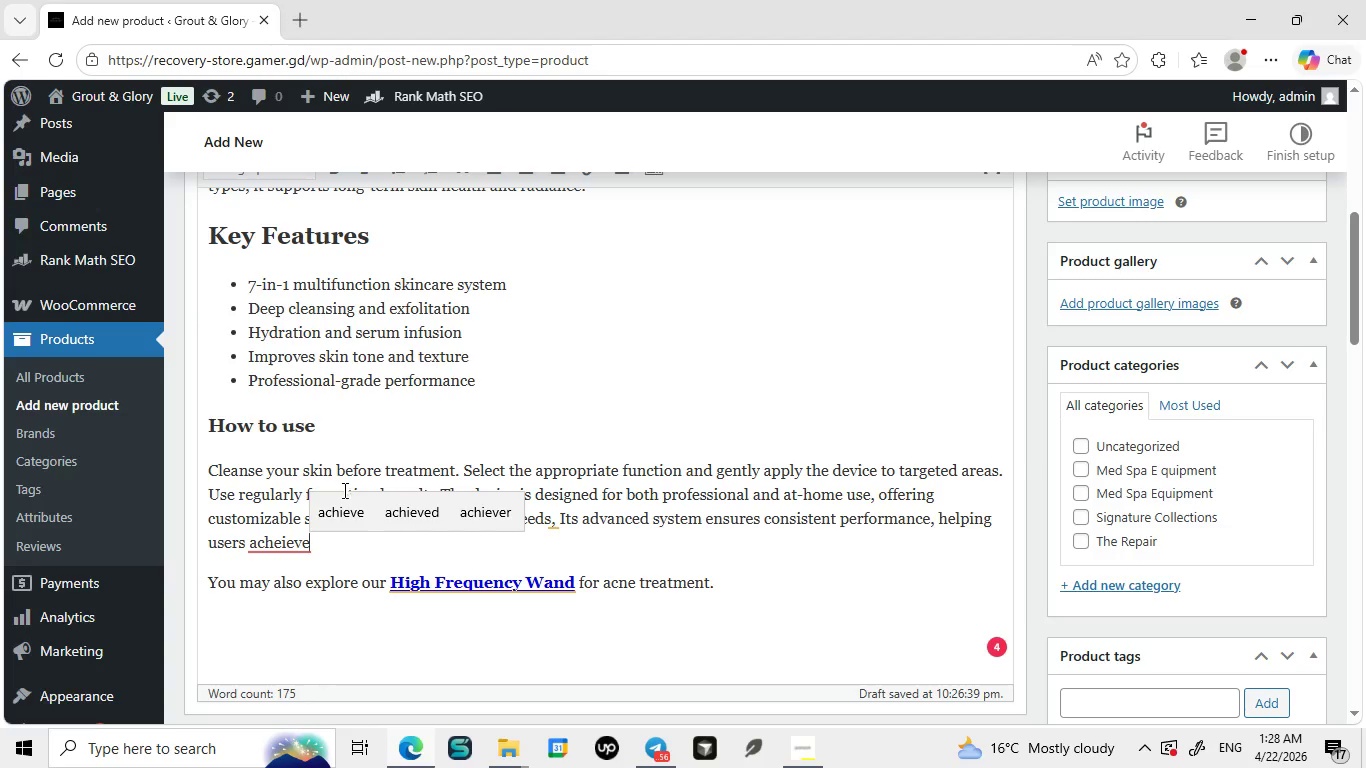 
left_click([341, 507])
 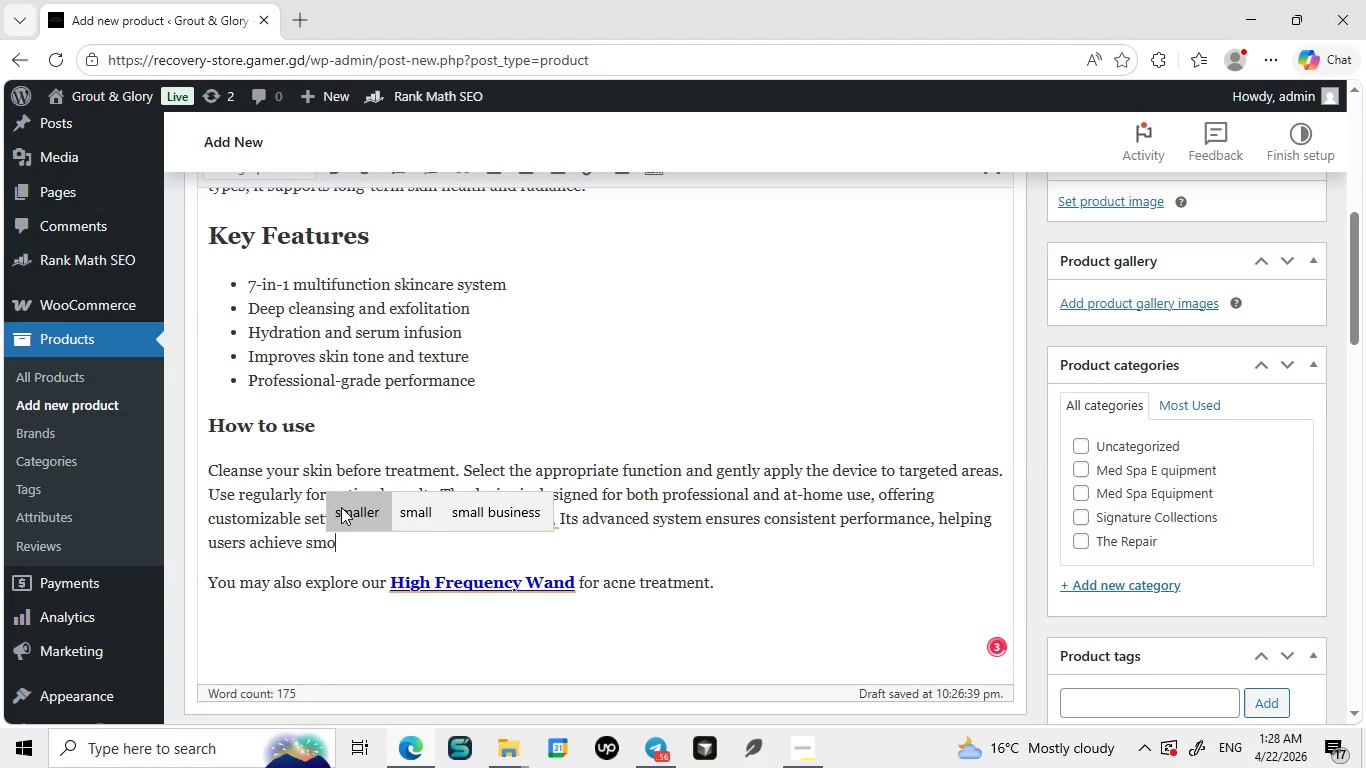 
type(smoother, clearer, and more hydrated skin with continued use over time.)
 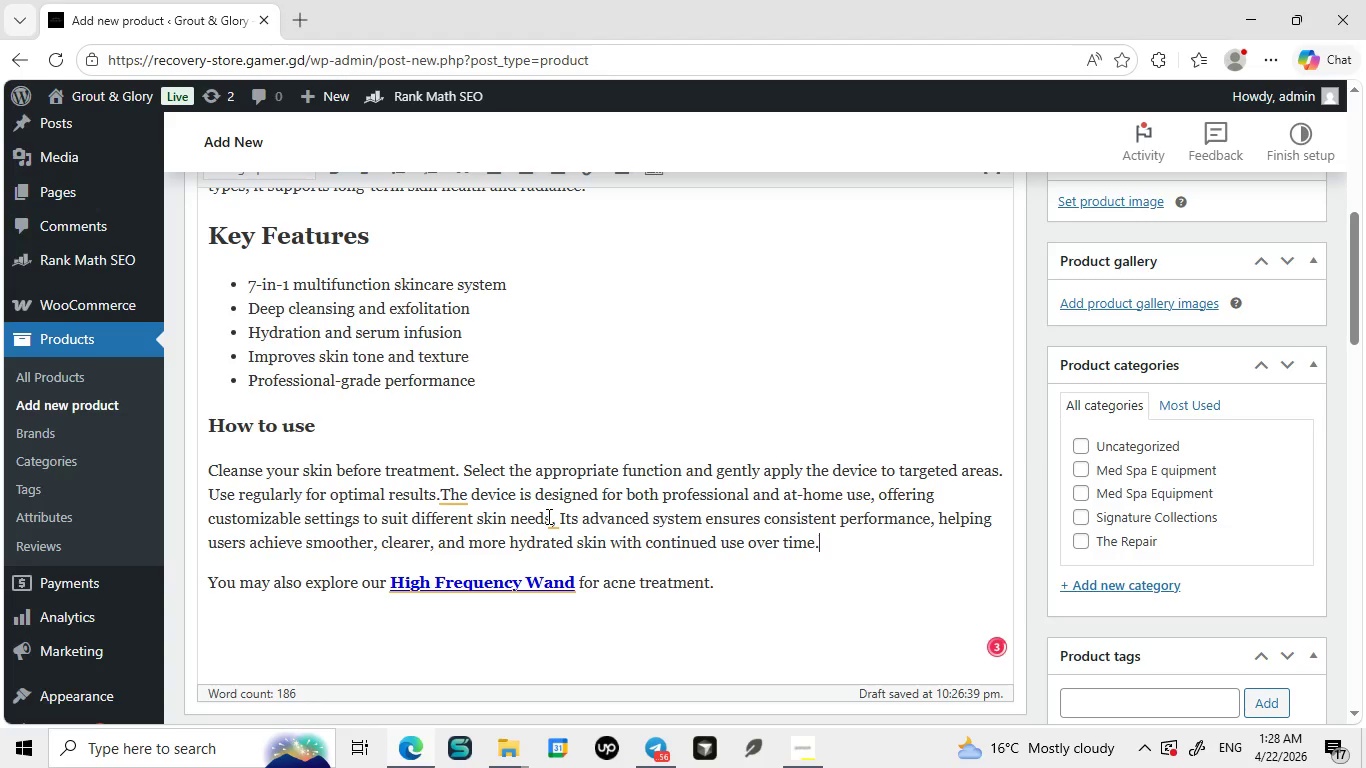 
left_click([547, 516])
 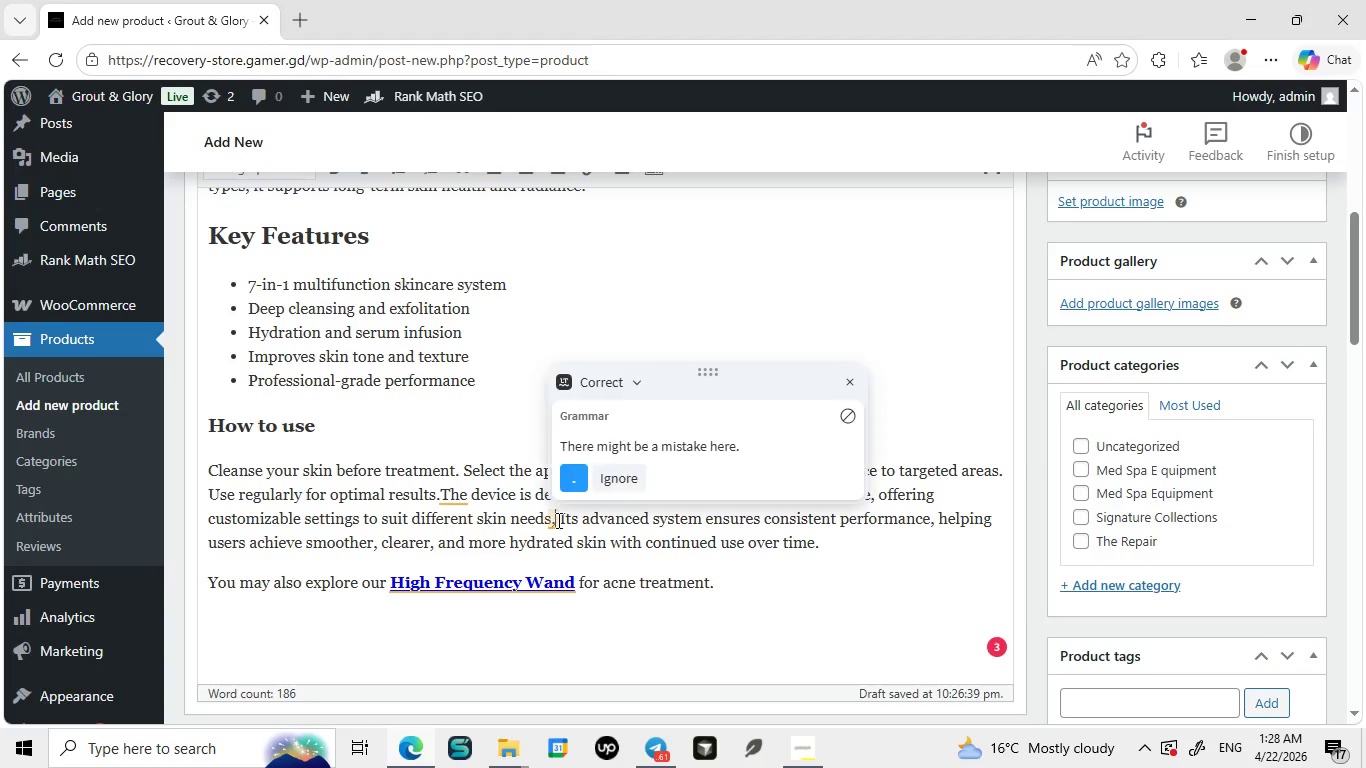 
left_click([557, 520])
 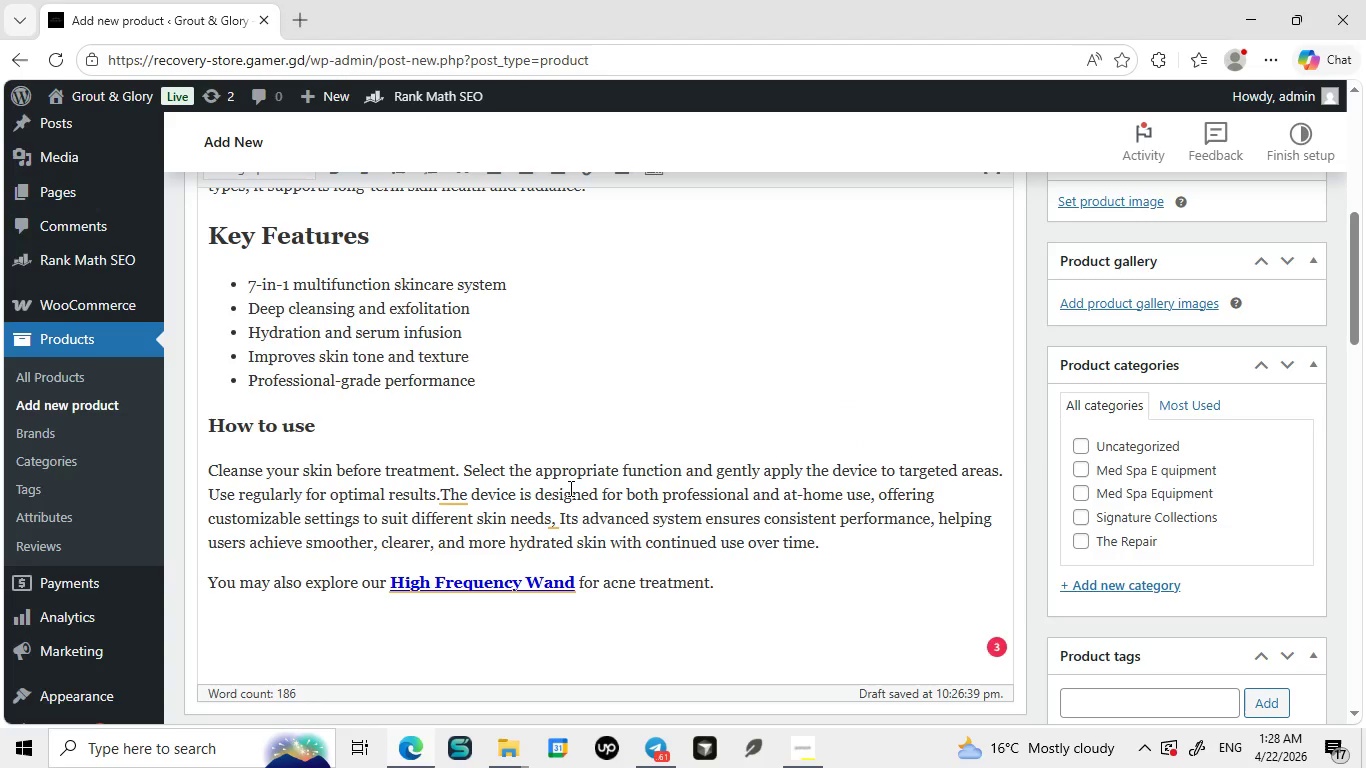 
left_click([569, 488])
 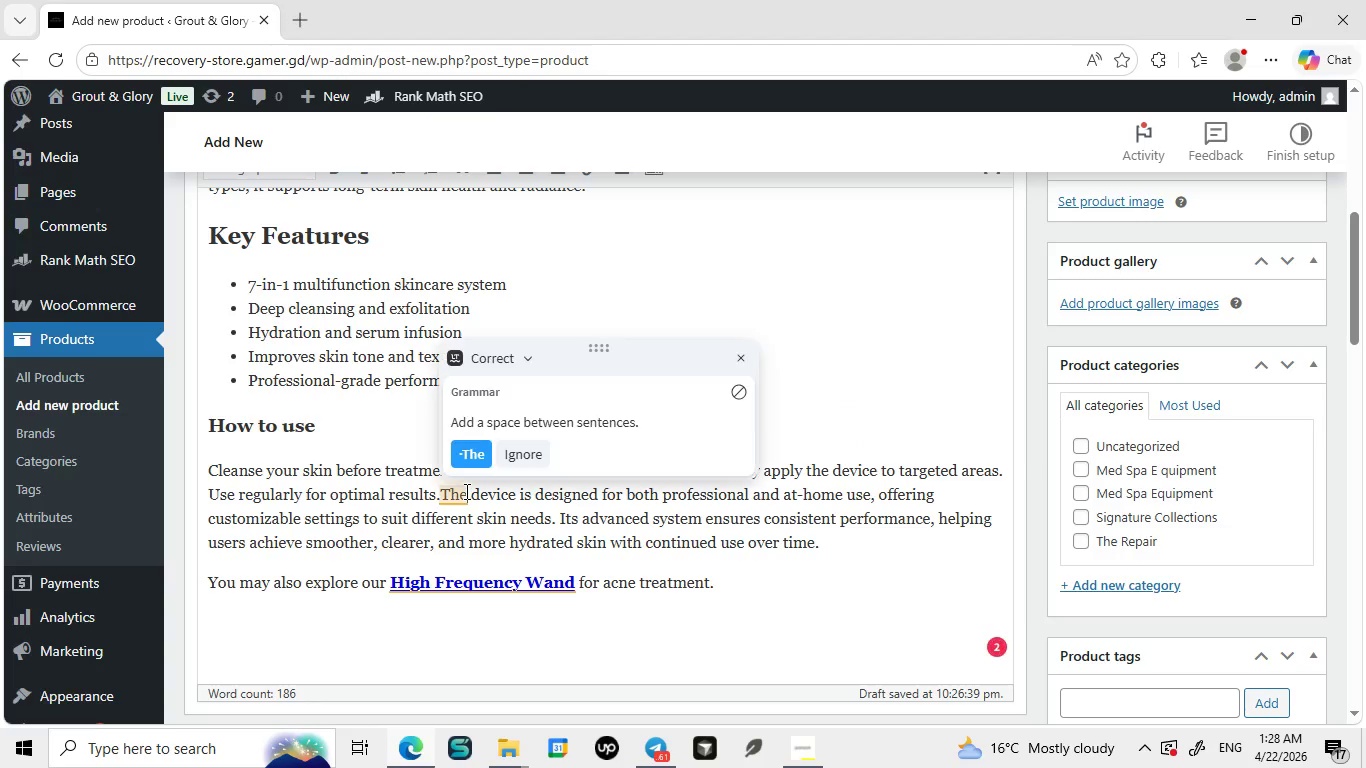 
left_click([465, 491])
 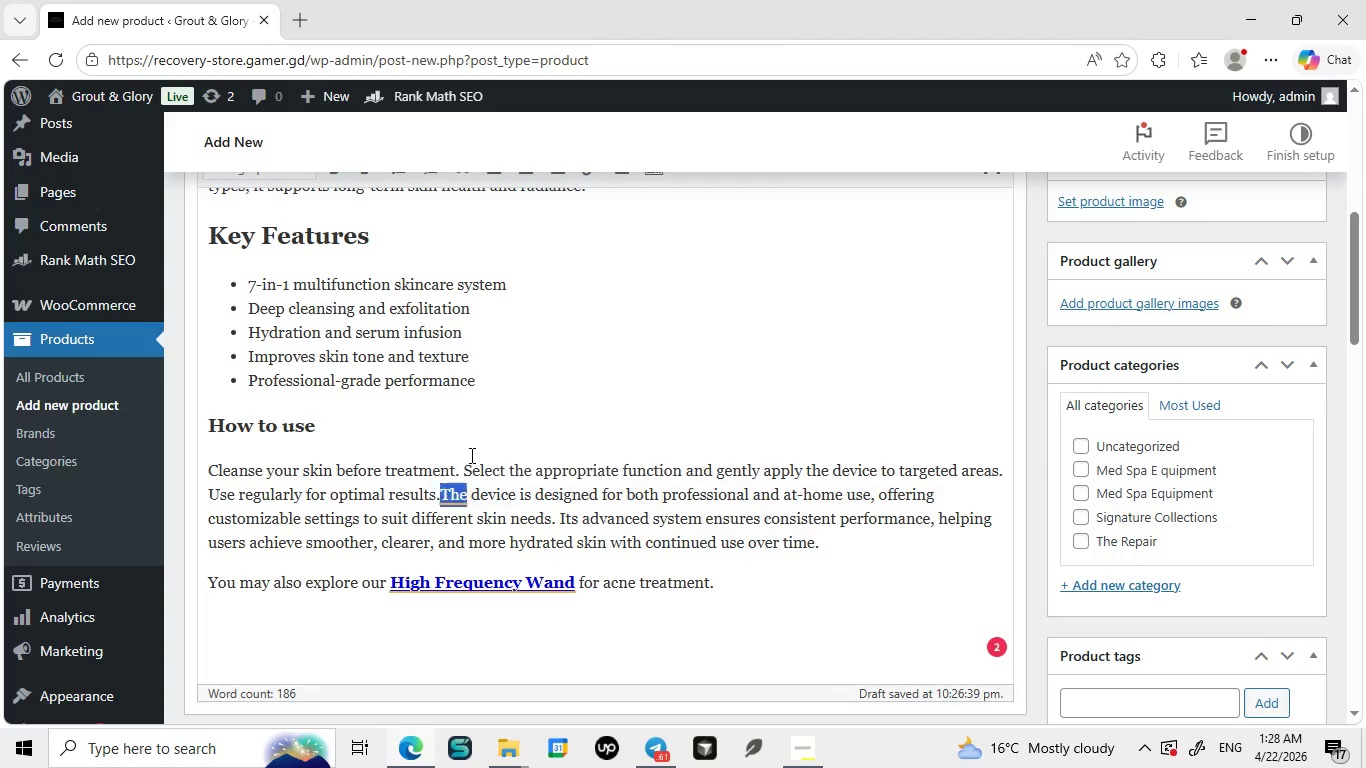 
left_click([470, 455])
 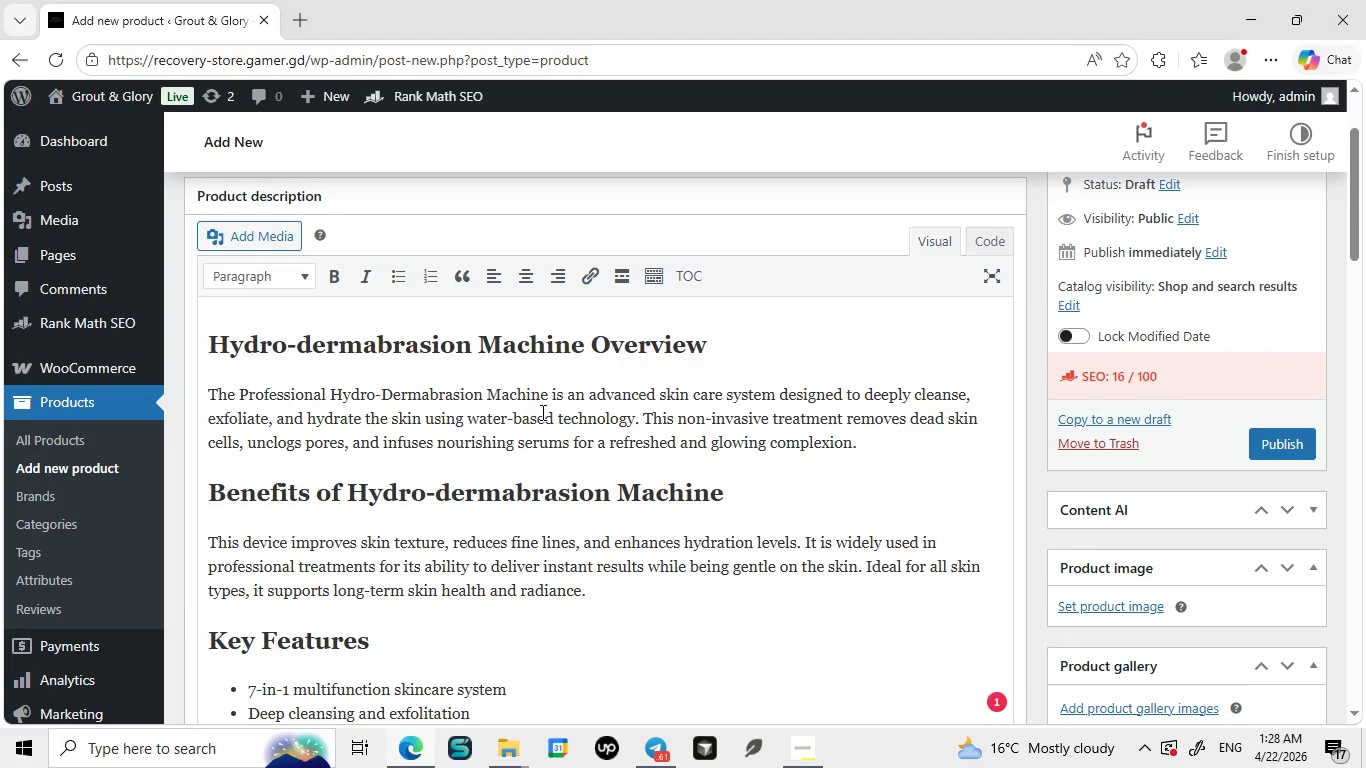 
wait(7.55)
 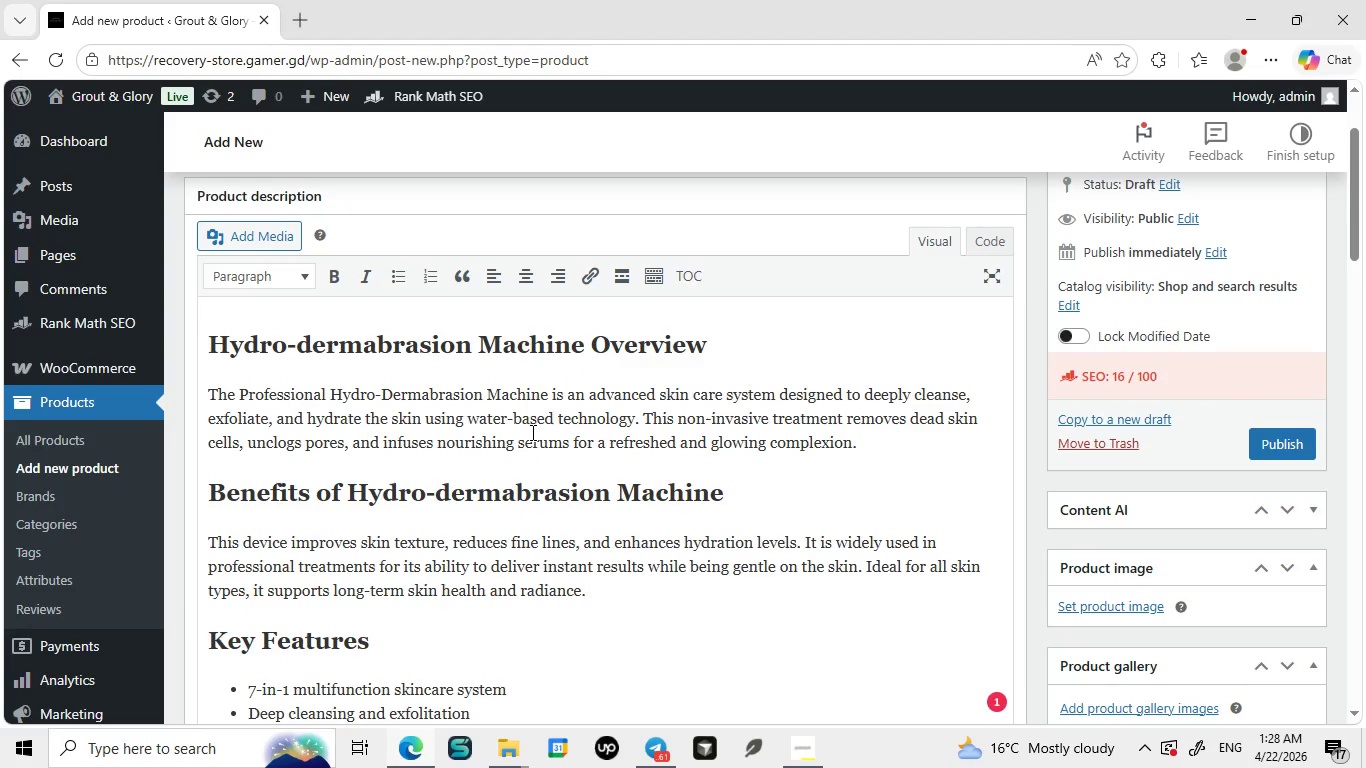 
left_click_drag(start_coordinate=[678, 412], to_coordinate=[842, 412])
 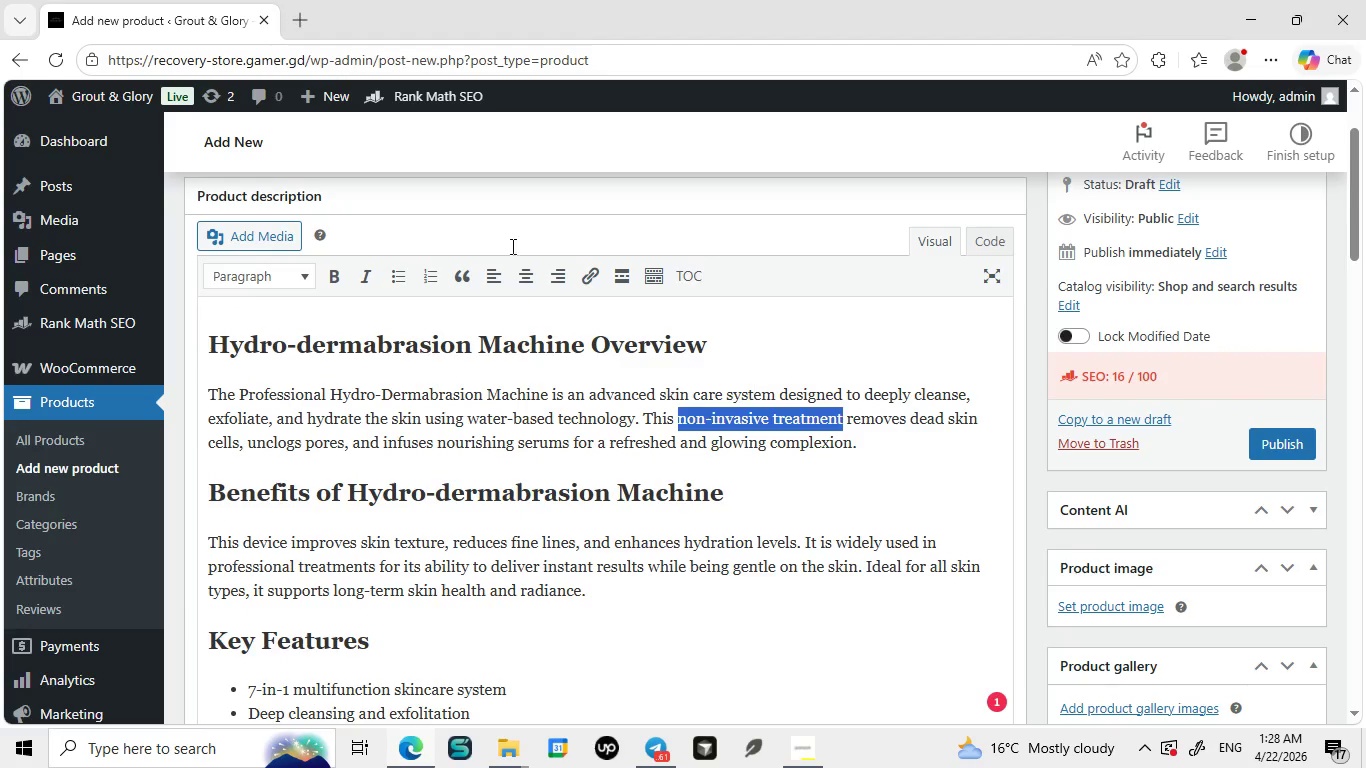 
key(Control+C)
 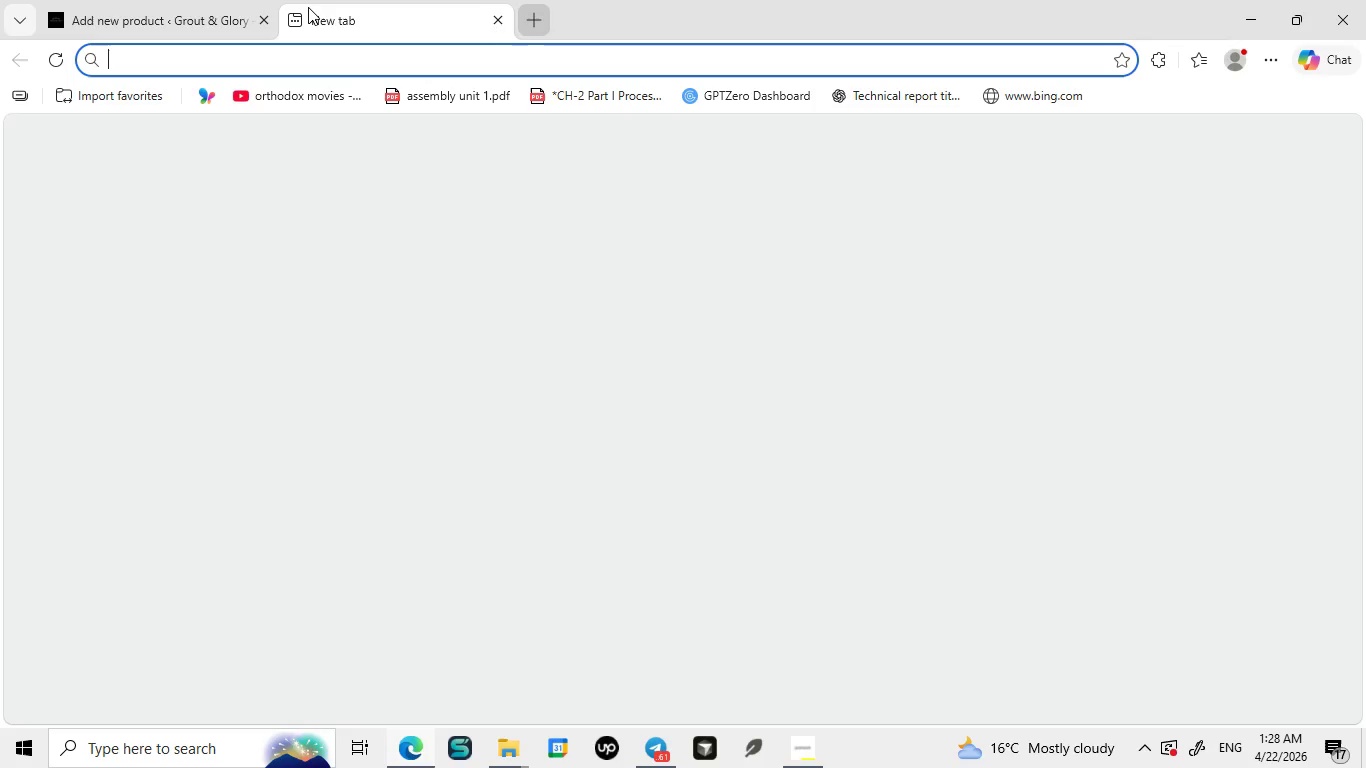 
left_click([308, 7])
 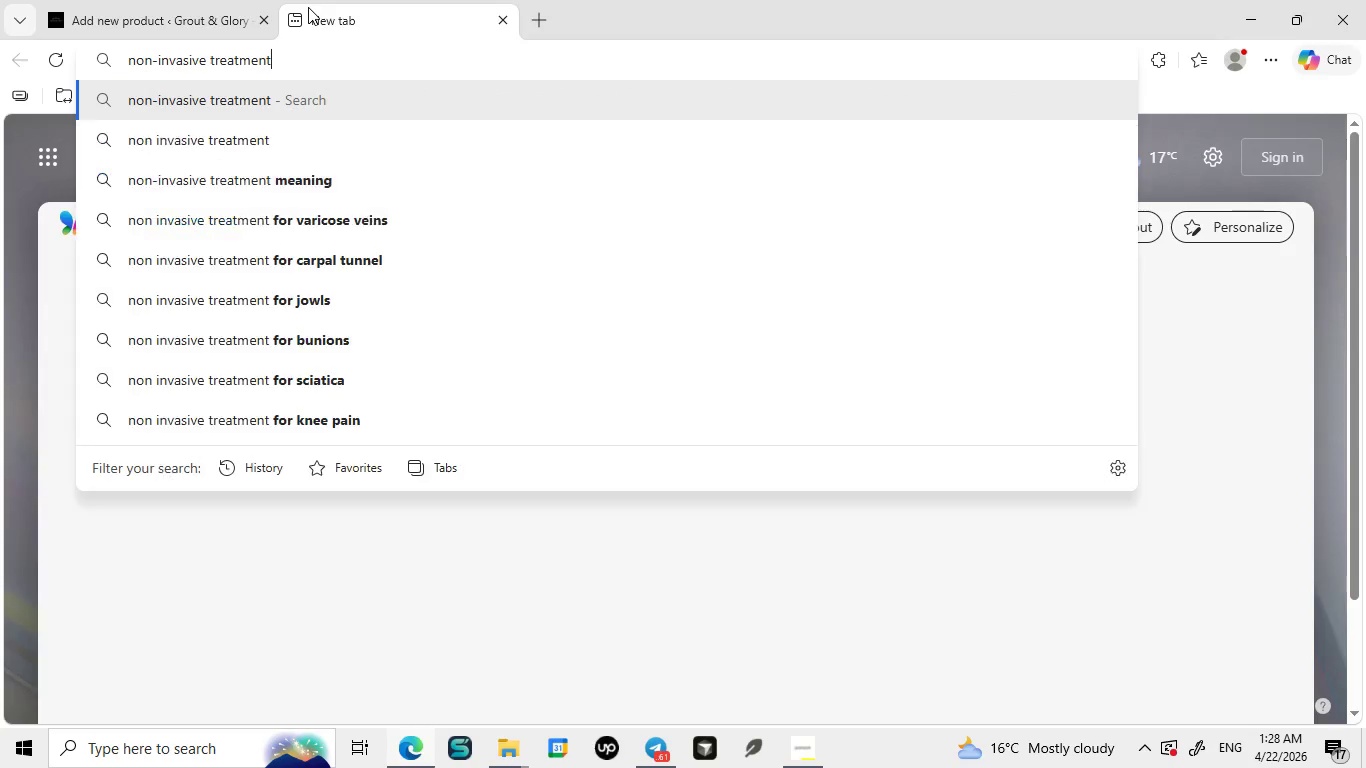 
key(Control+ControlLeft)
 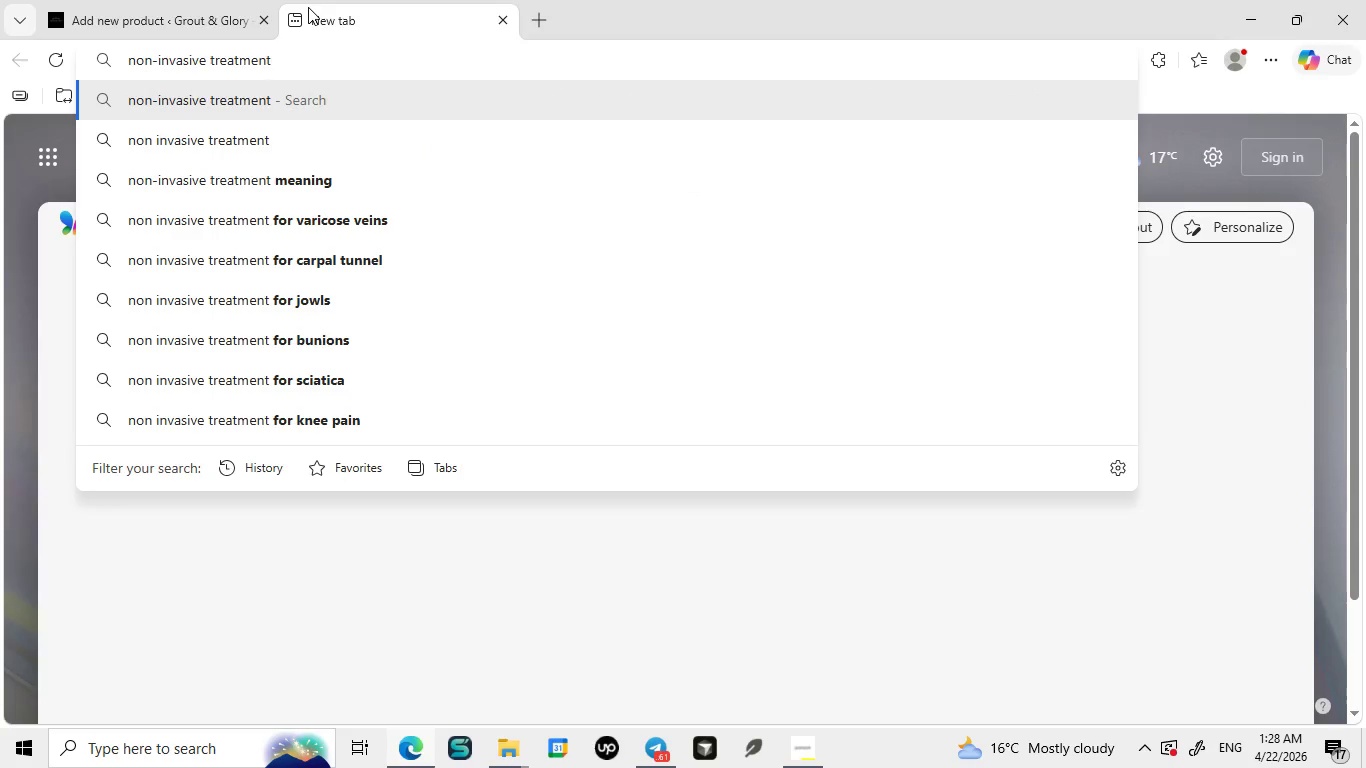 
key(Control+V)
 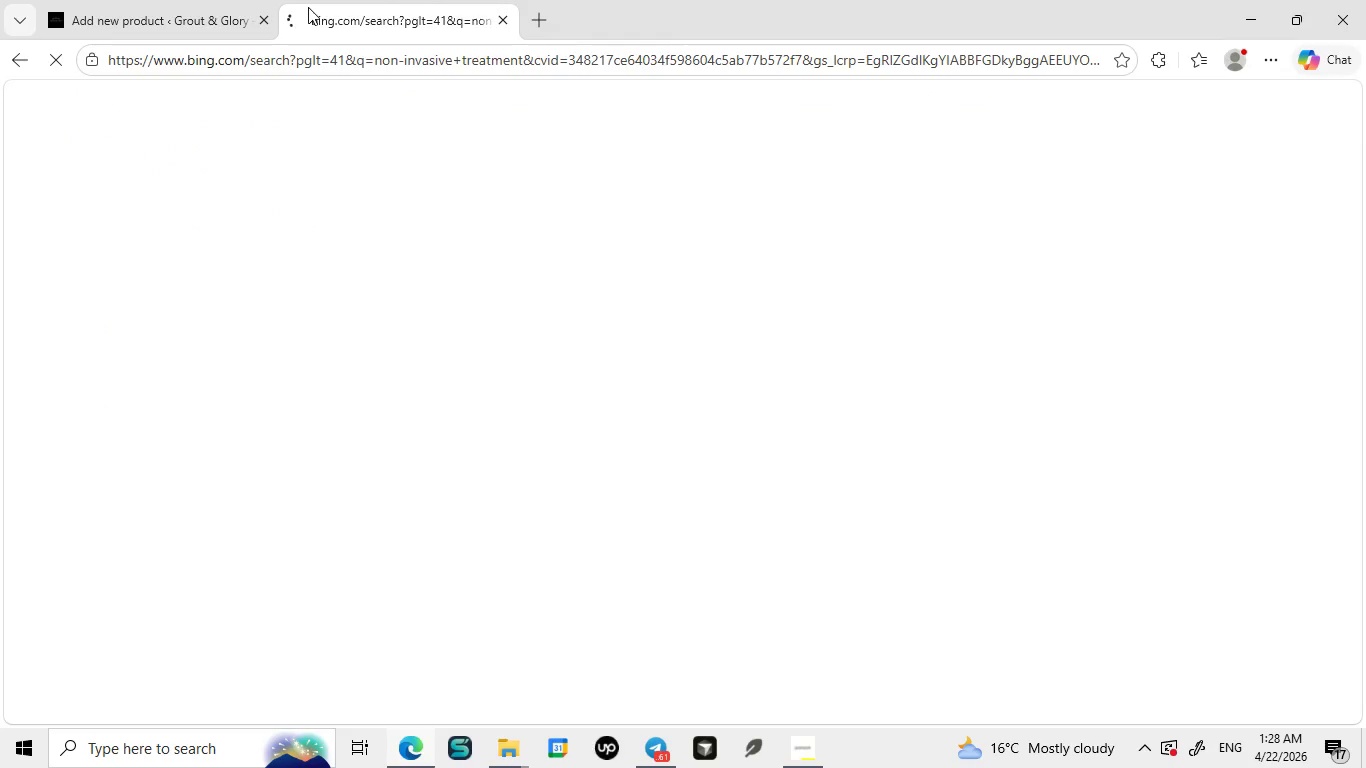 
key(Enter)
 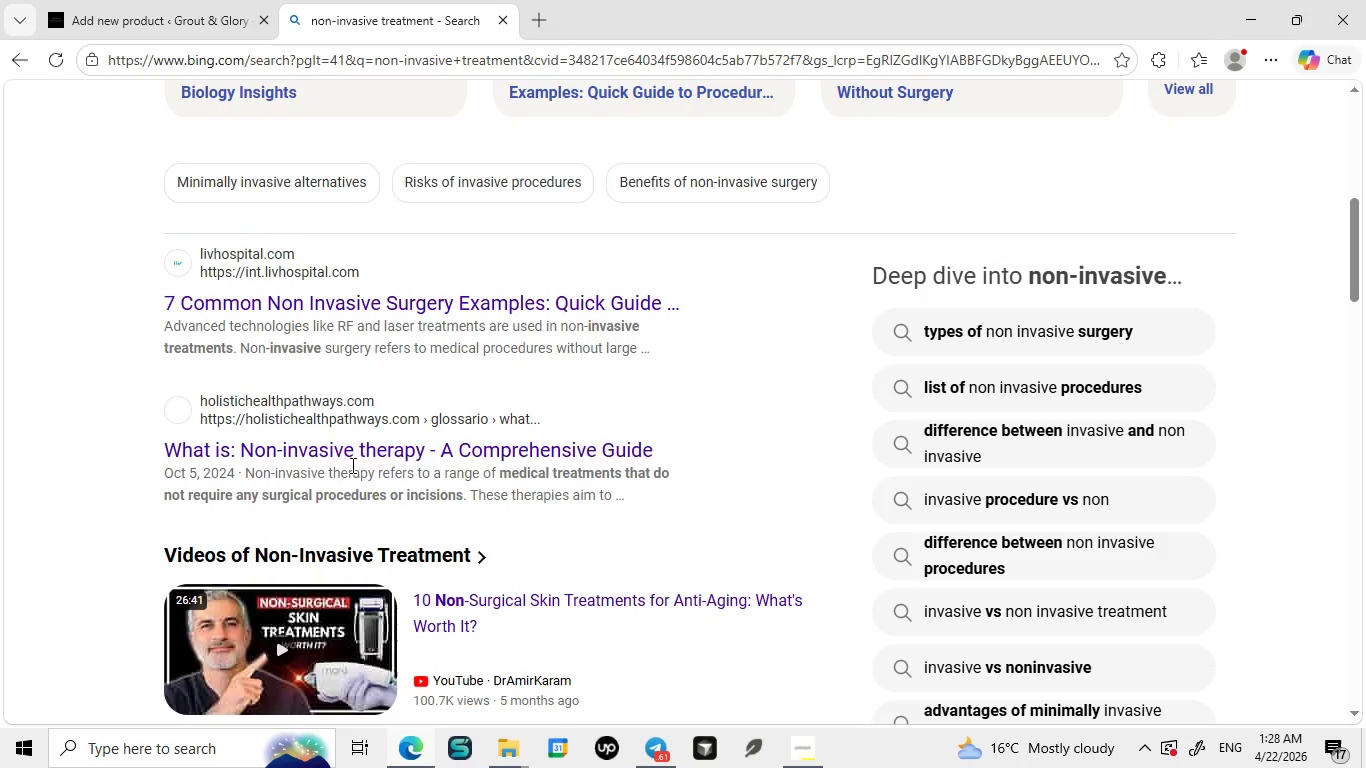 
left_click([351, 458])
 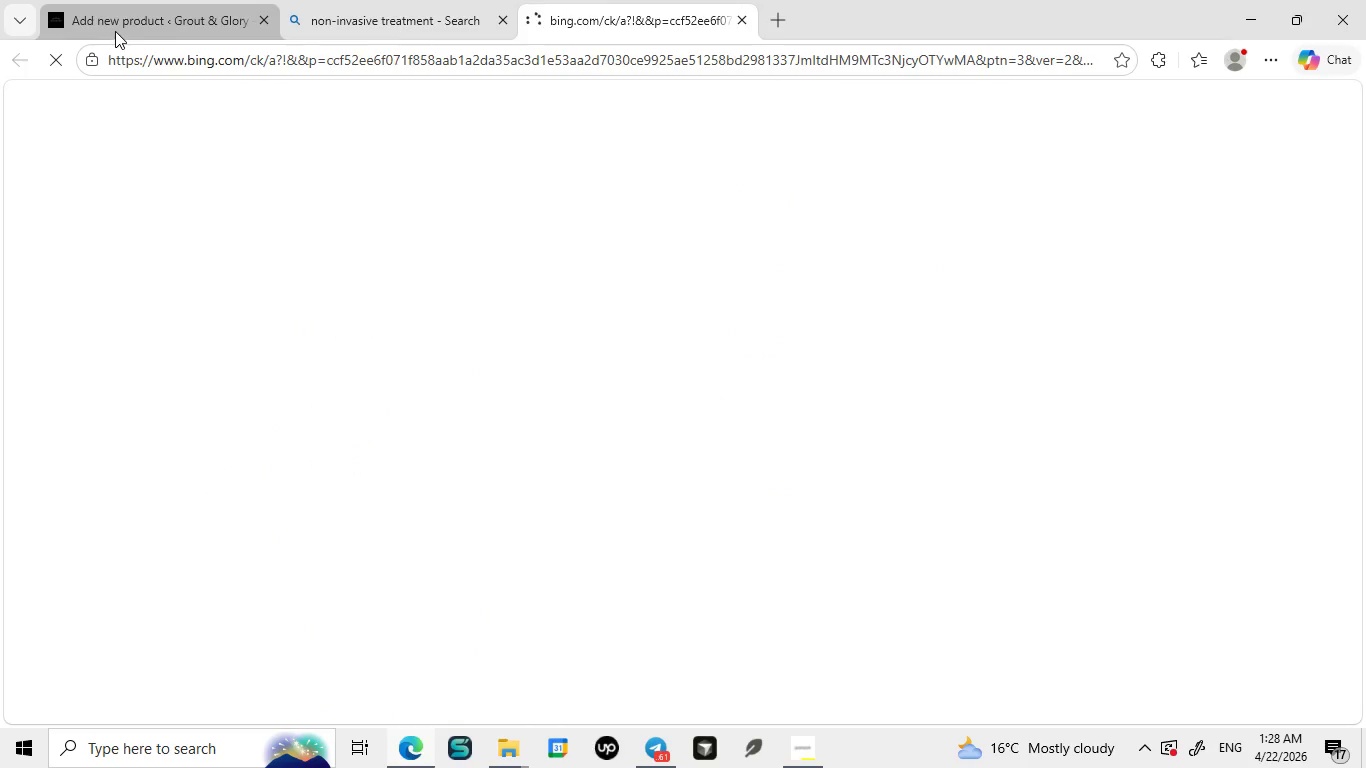 
left_click([115, 31])
 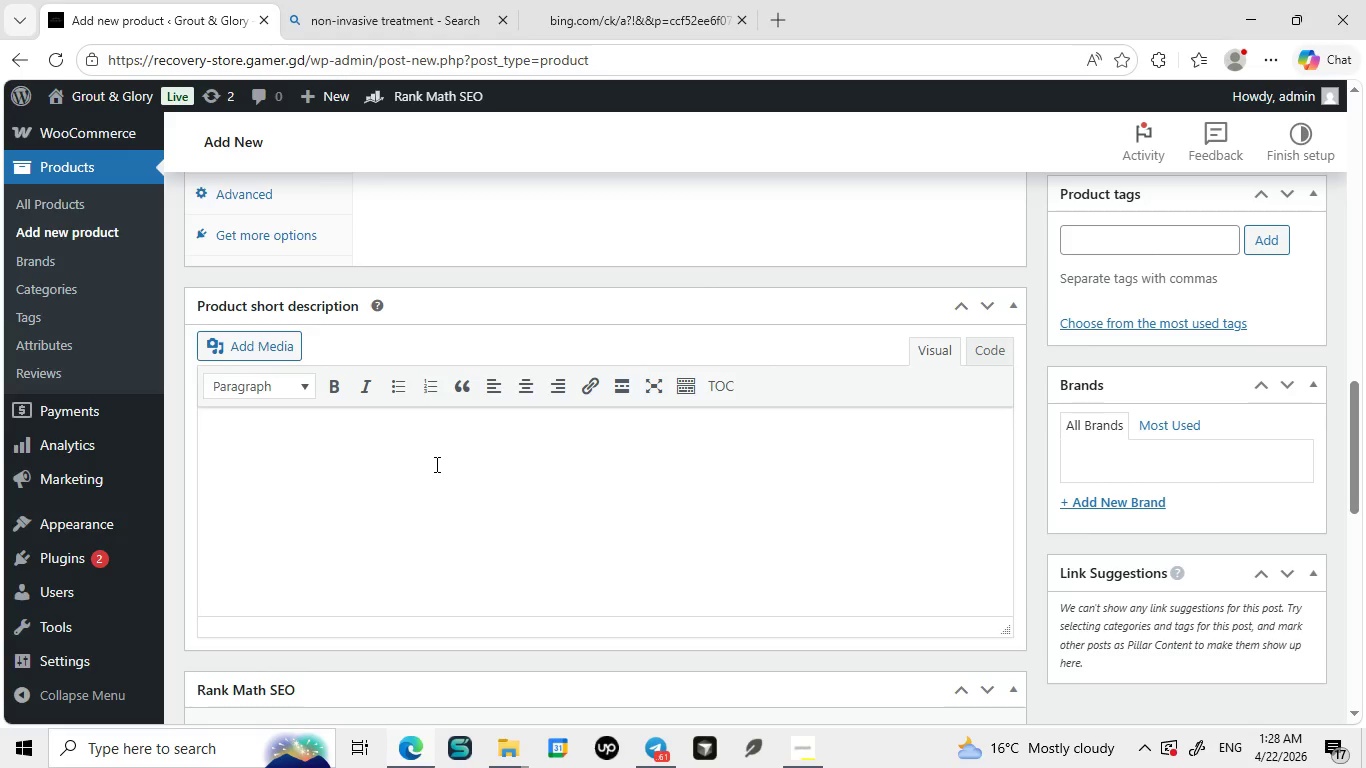 
left_click([435, 464])
 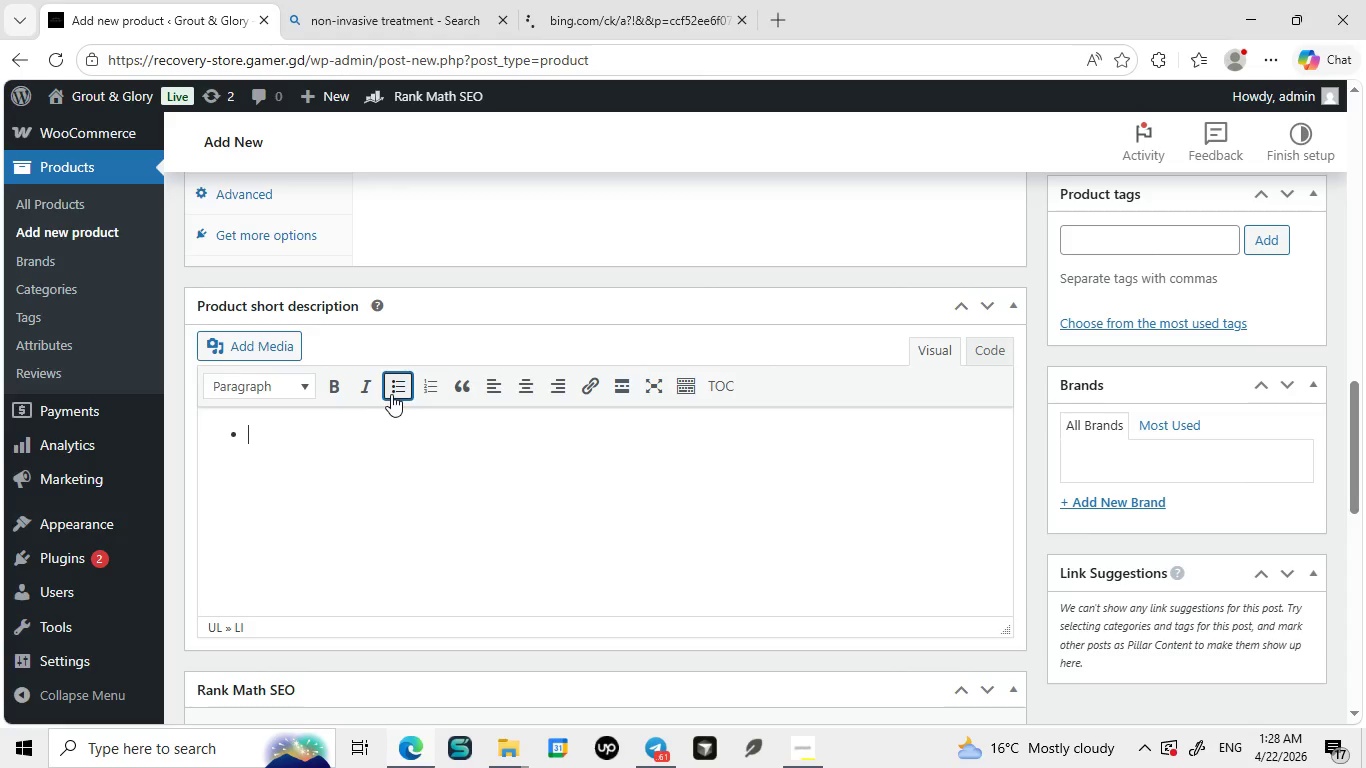 
left_click([391, 394])
 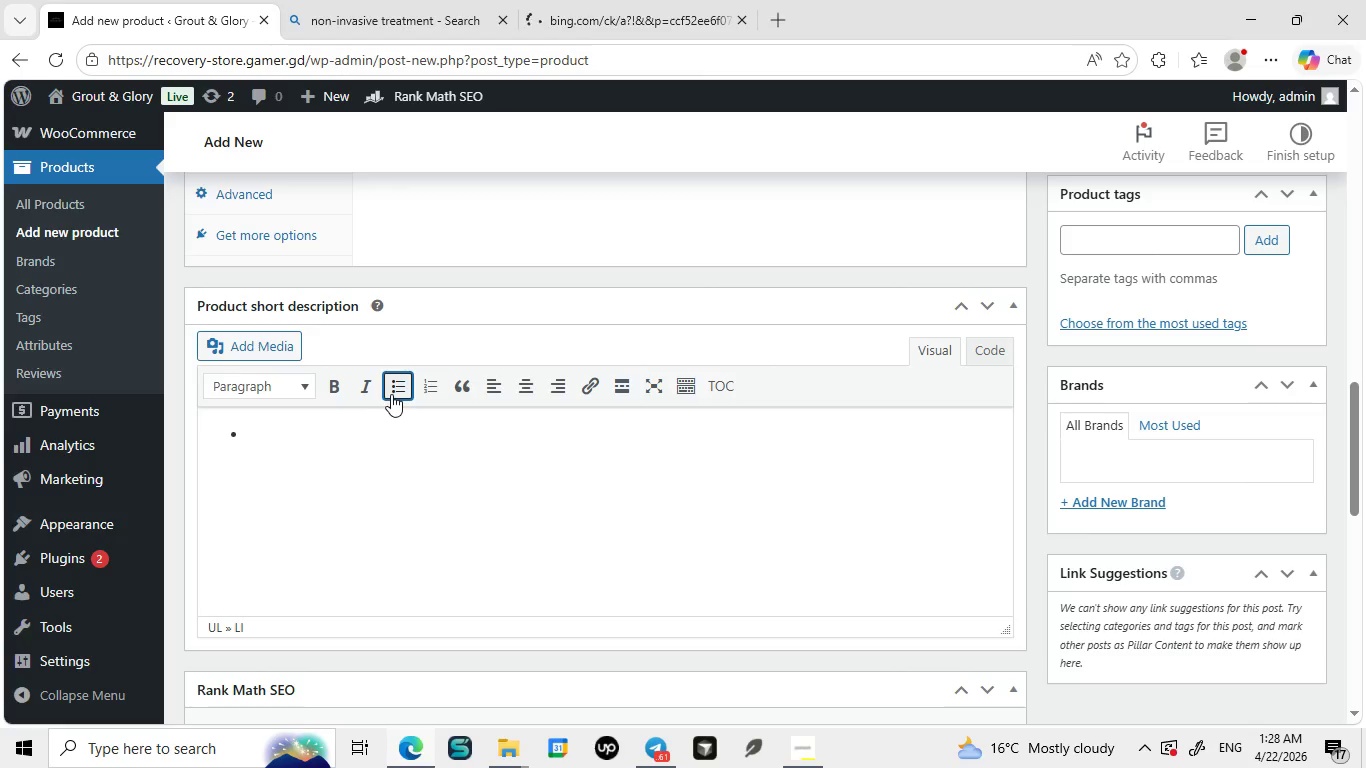 
type(Deep cleanse and hydrted a)
key(Backspace)
key(Backspace)
key(Backspace)
type(s skin)
 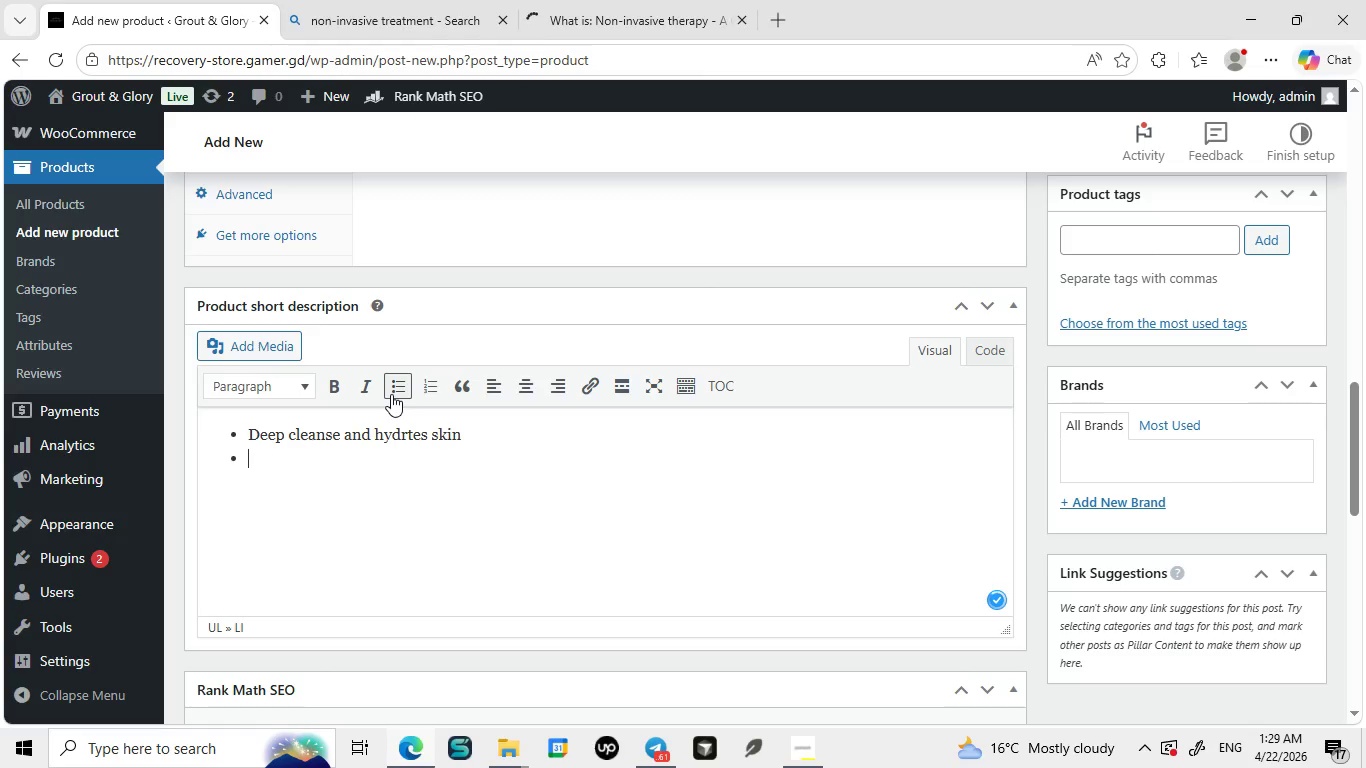 
key(Enter)
 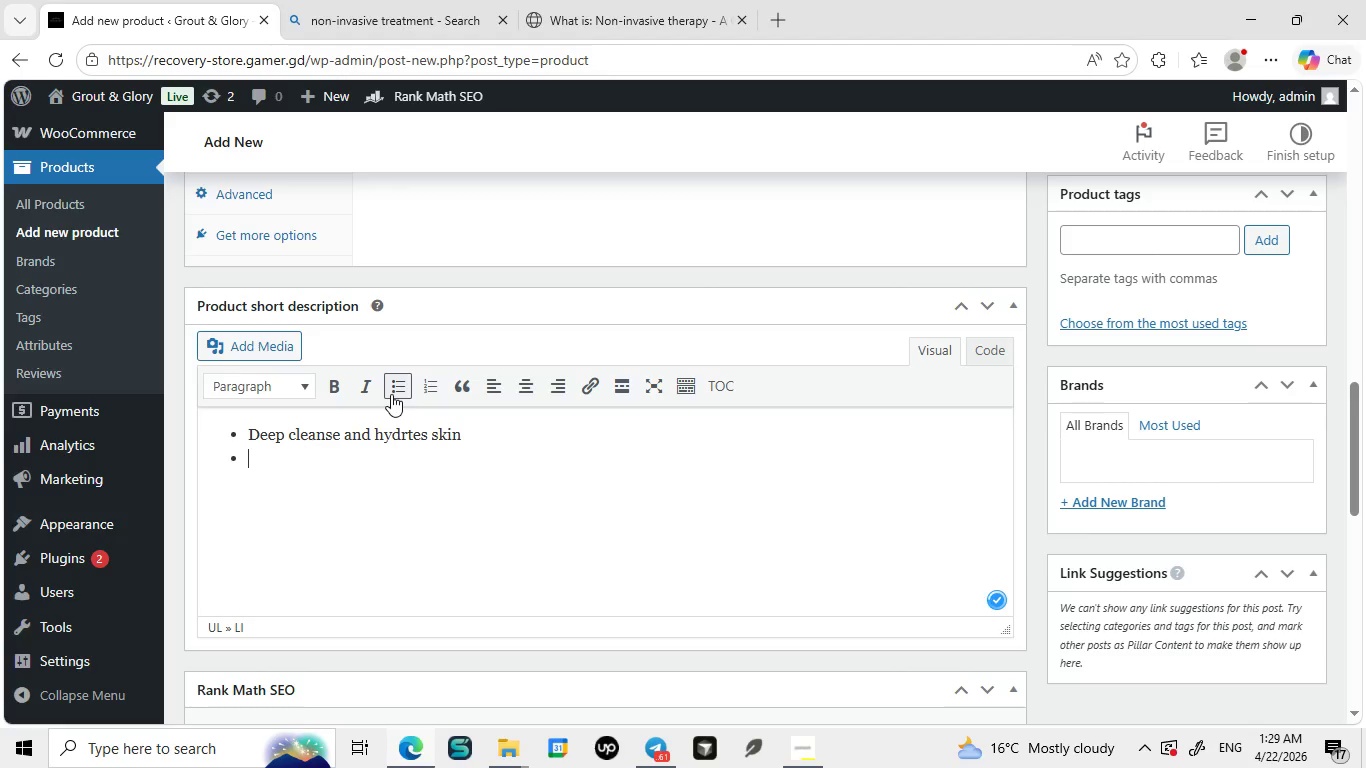 
type(Improves skin texture)
 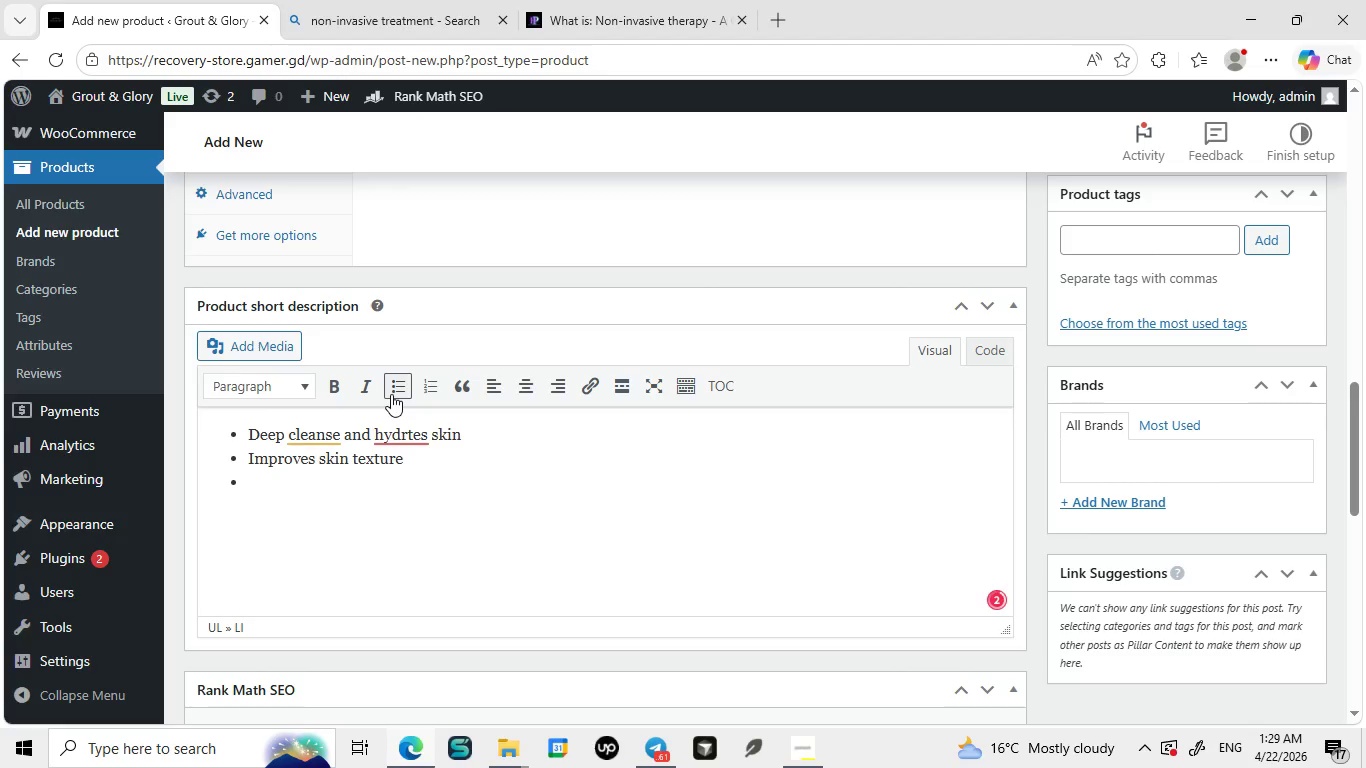 
key(Enter)
 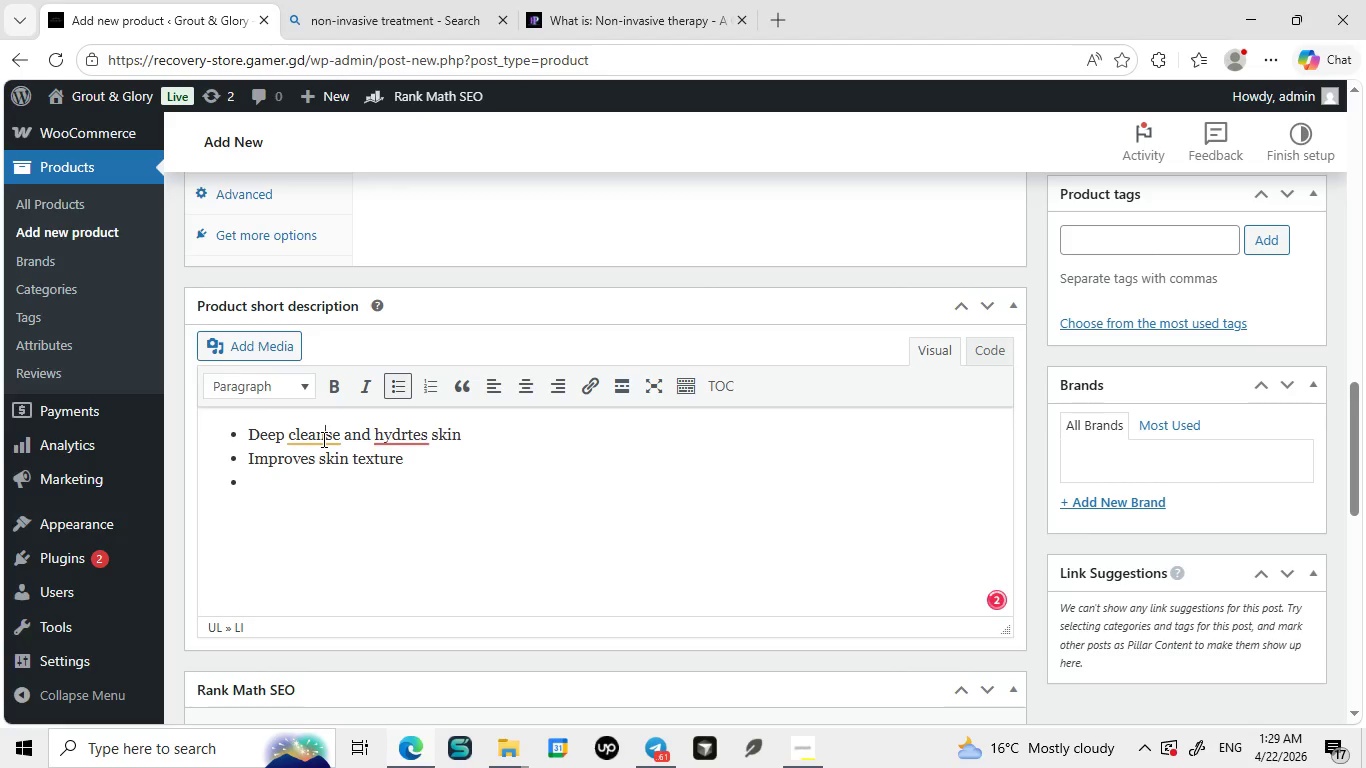 
left_click([322, 439])
 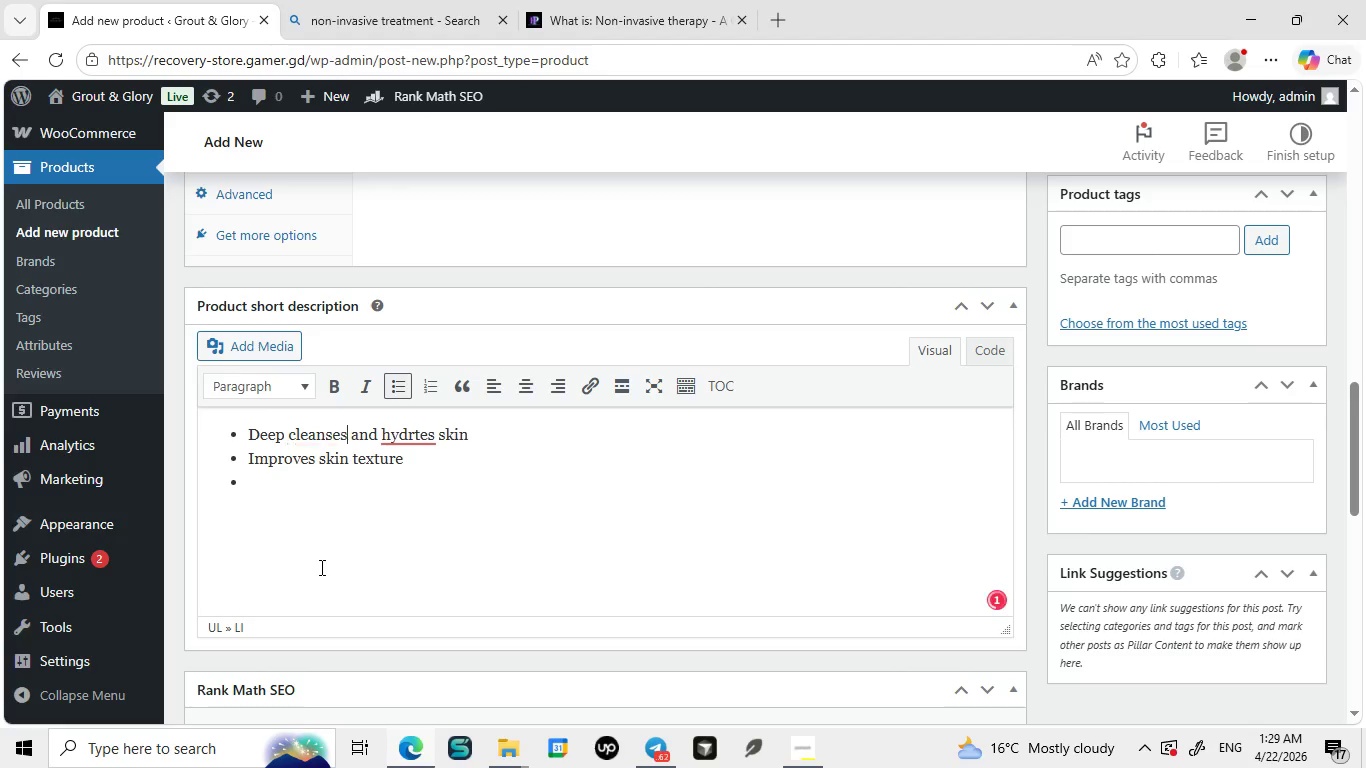 
left_click([320, 567])
 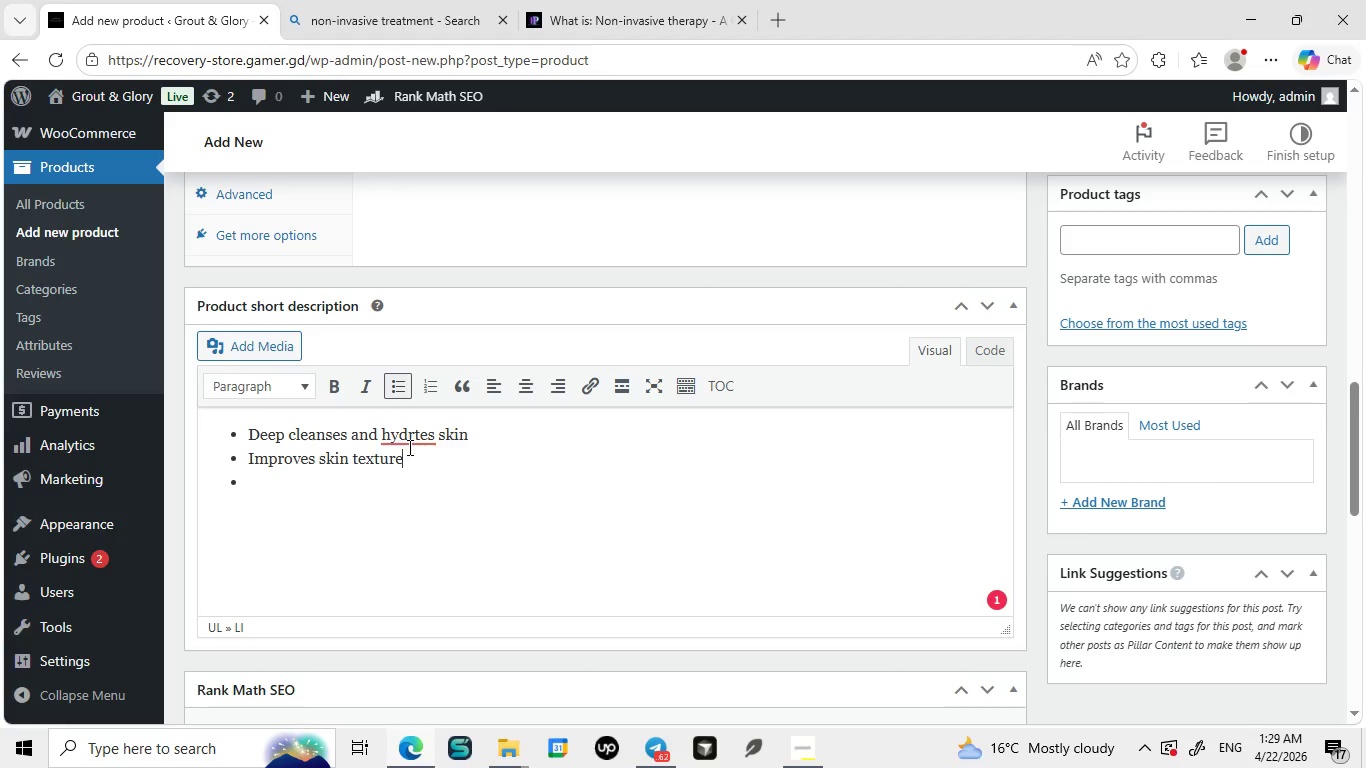 
left_click([408, 447])
 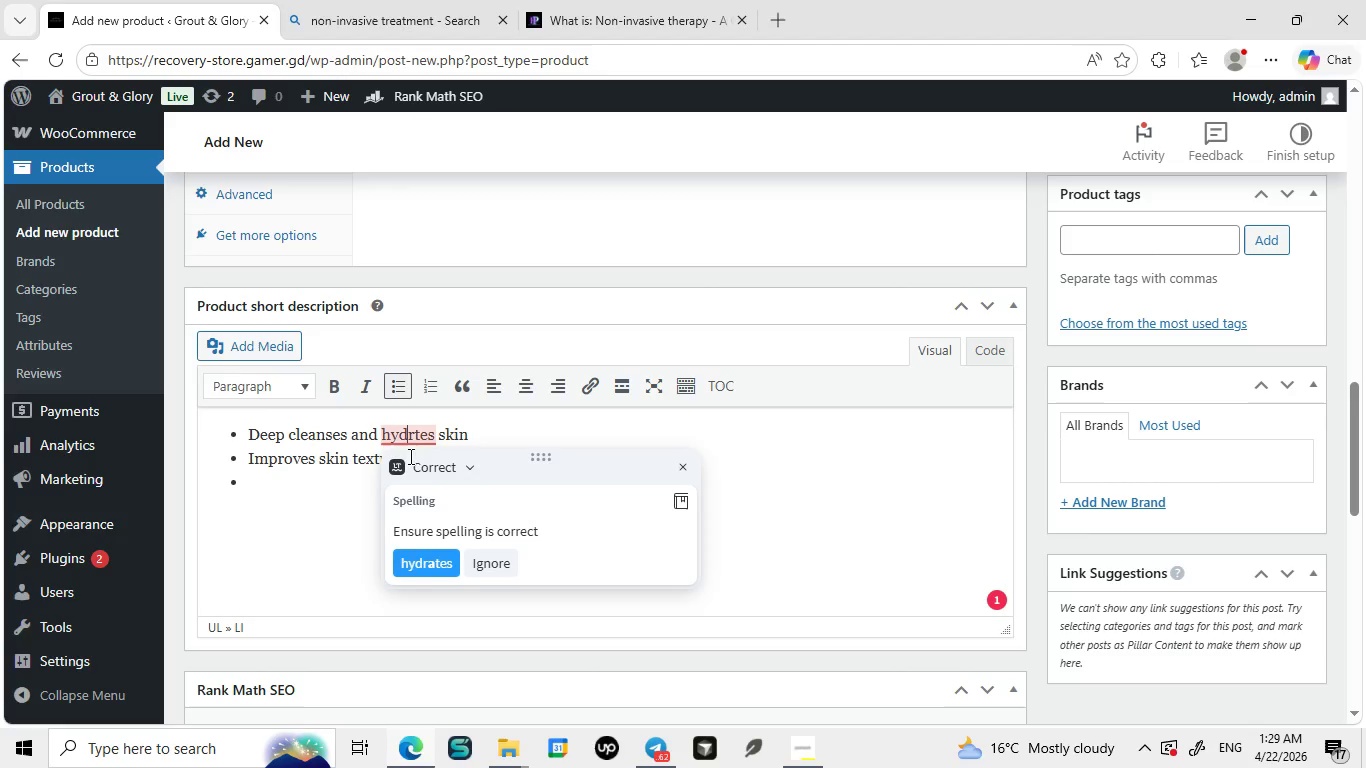 
left_click([408, 436])
 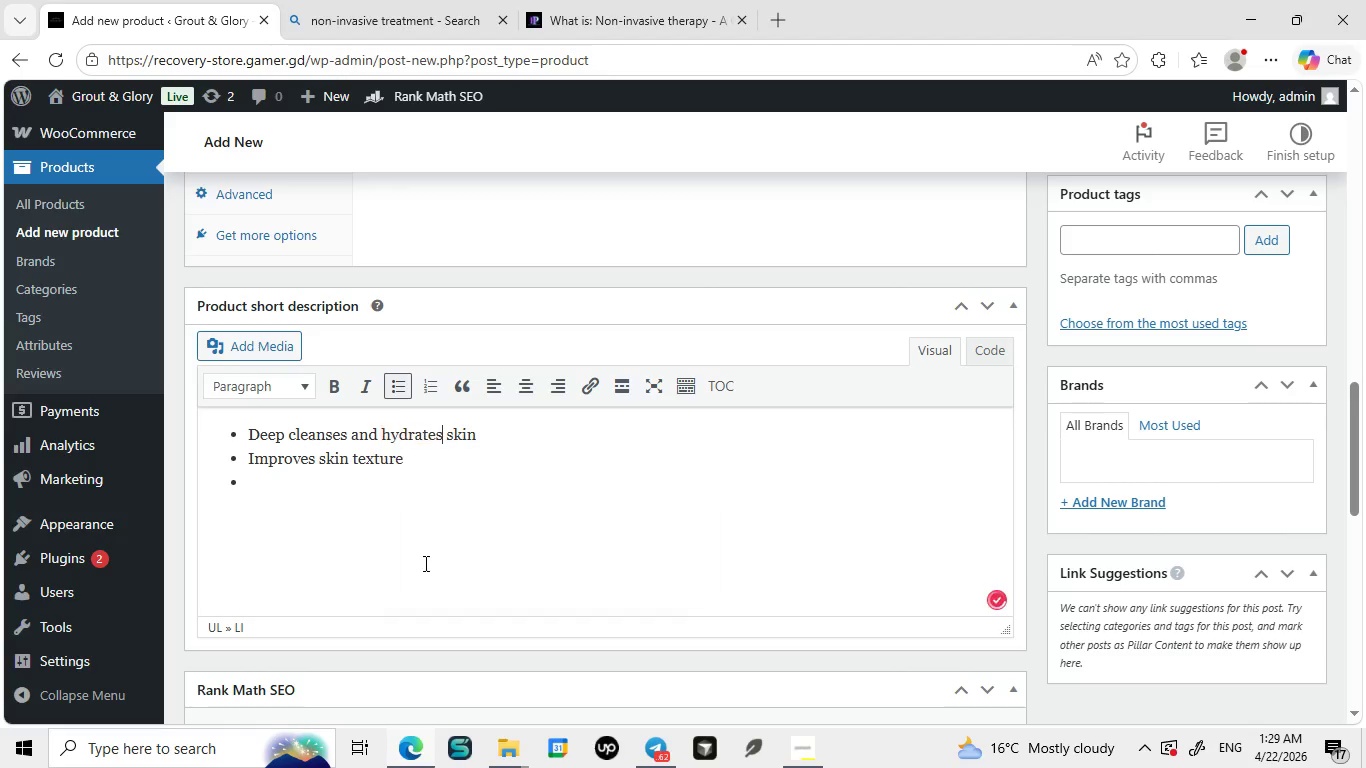 
left_click([424, 563])
 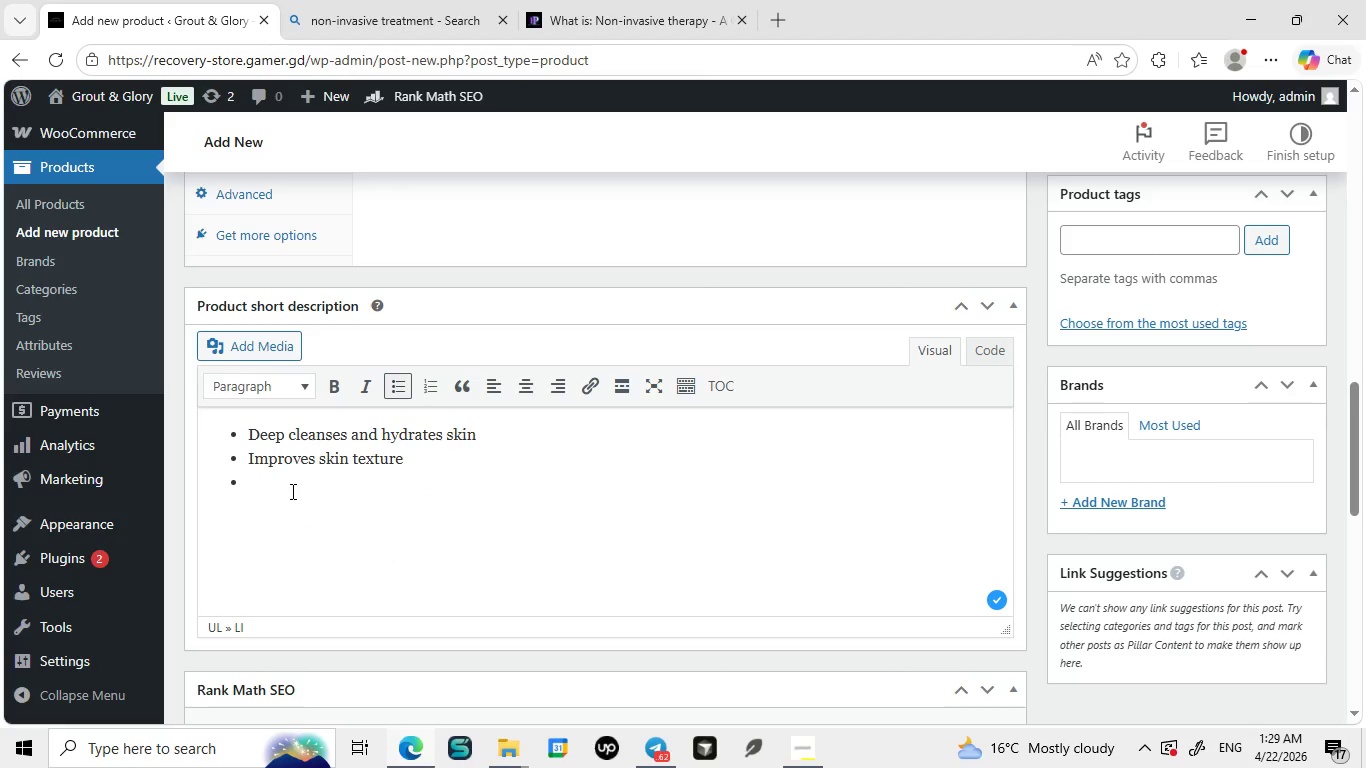 
left_click([291, 491])
 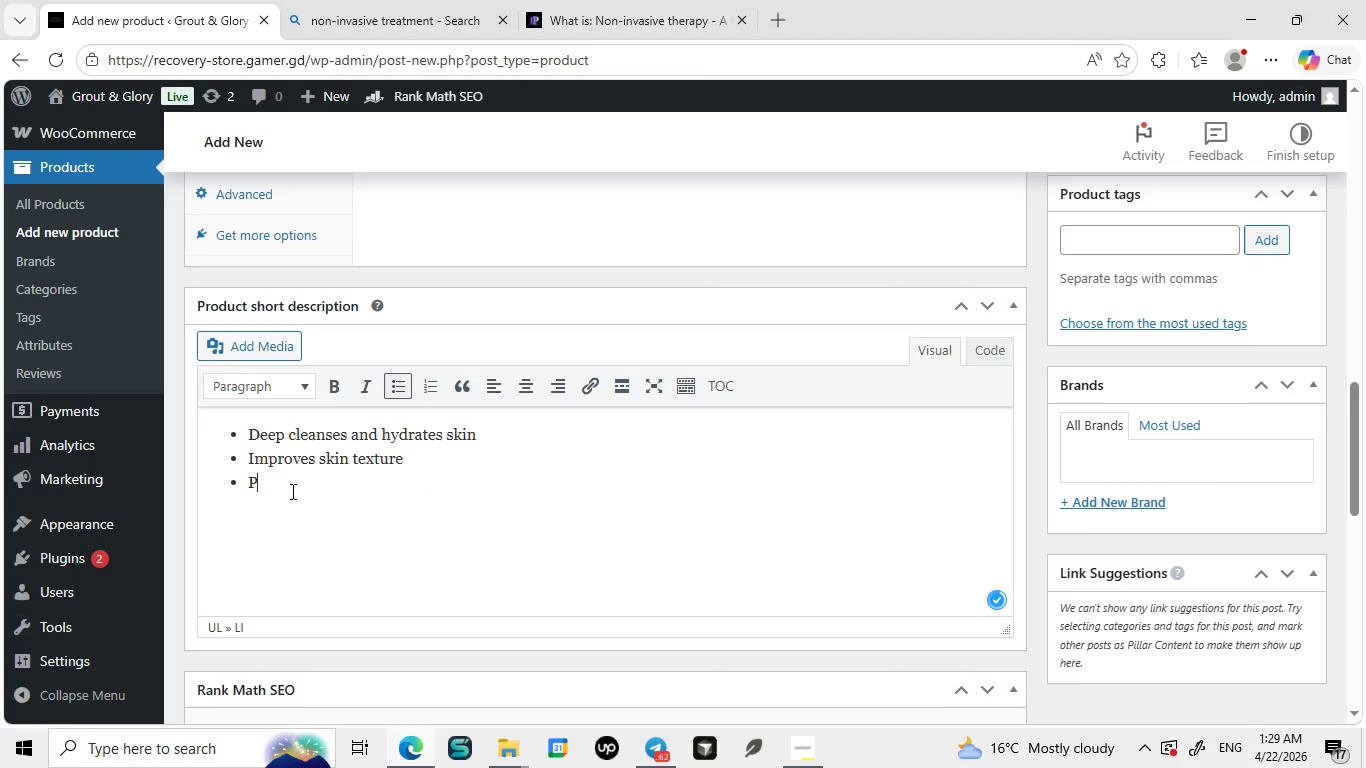 
type(Professional skincare system)
 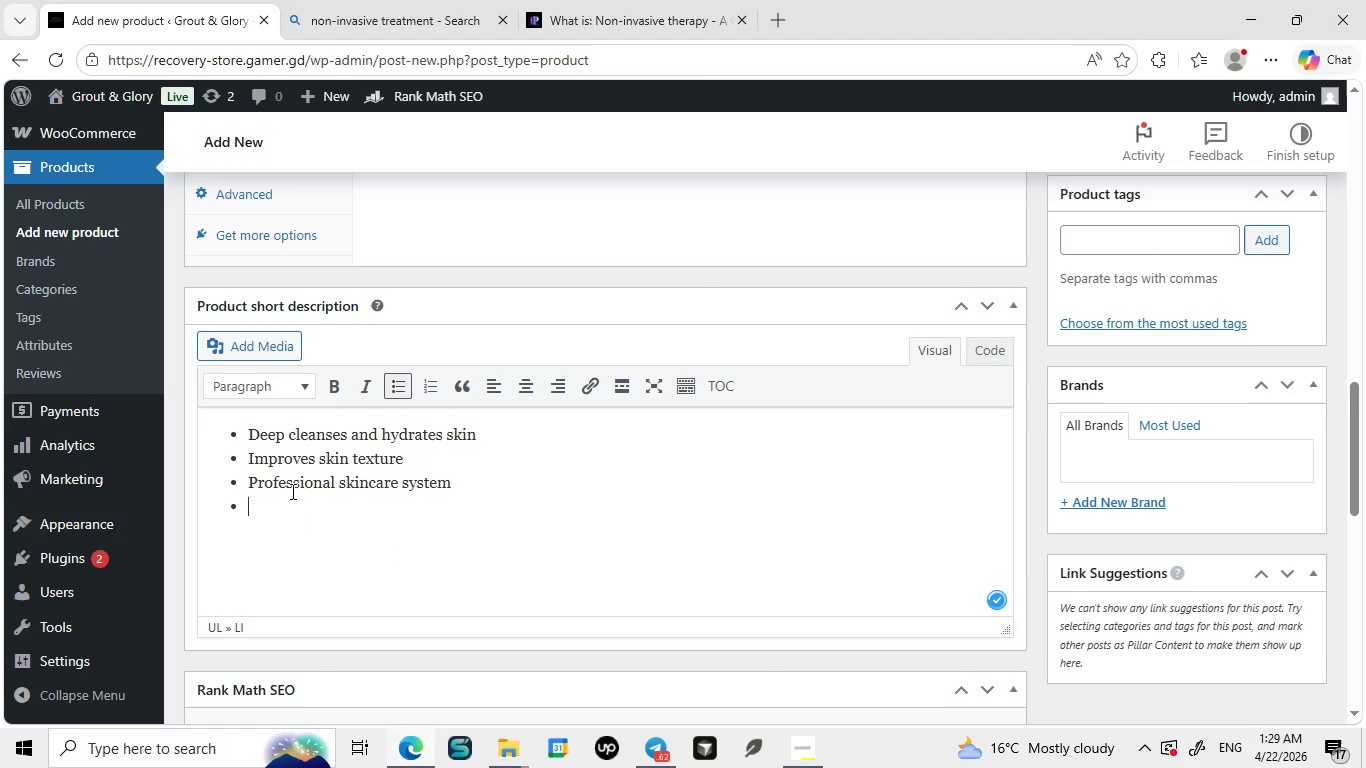 
key(Enter)
 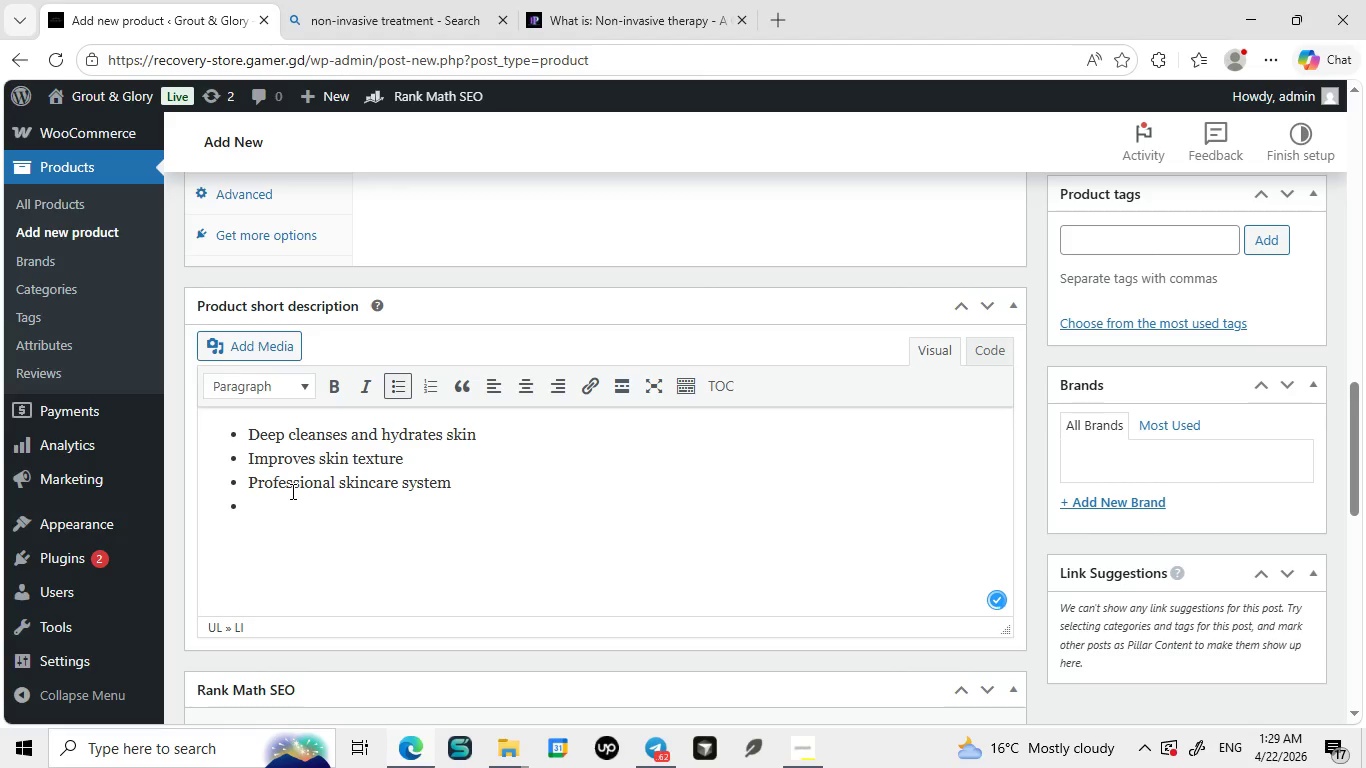 
type(Non-invasive tratmens)
 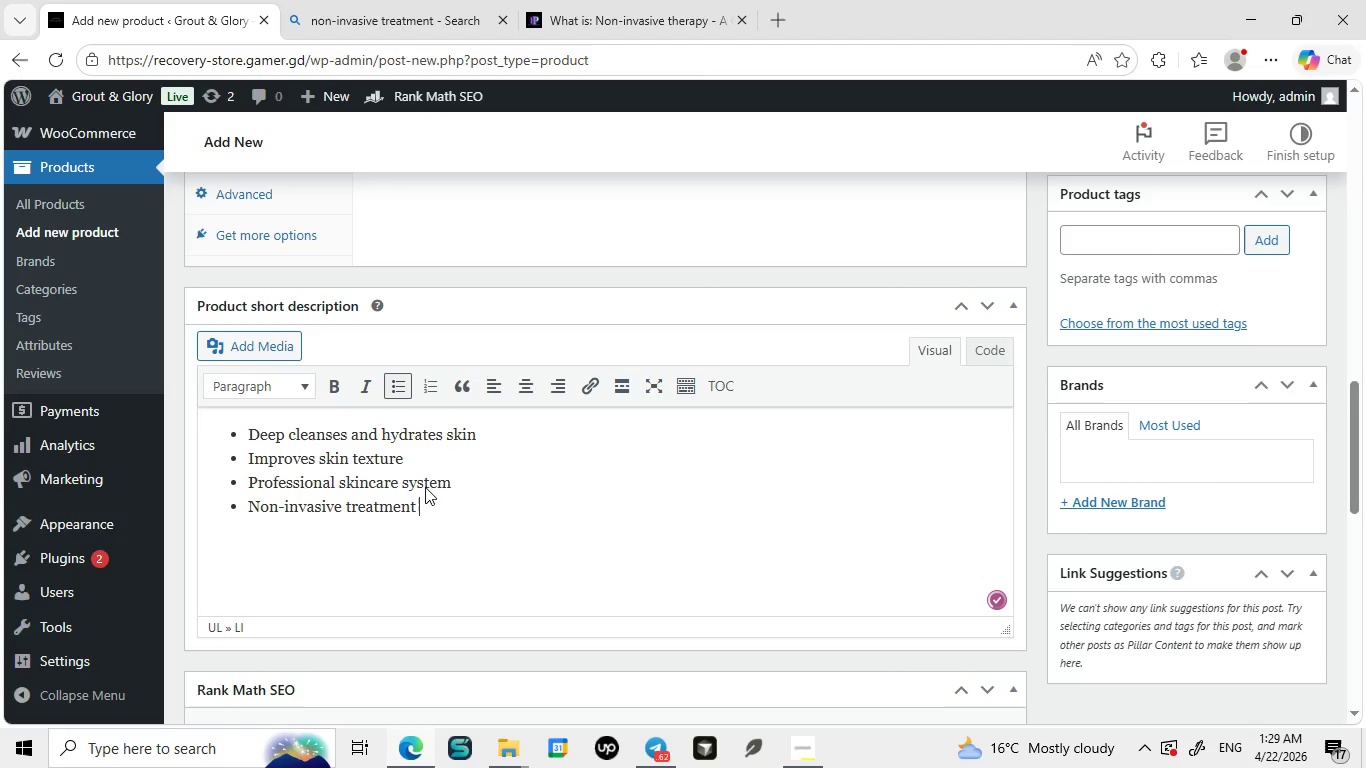 
left_click([425, 487])
 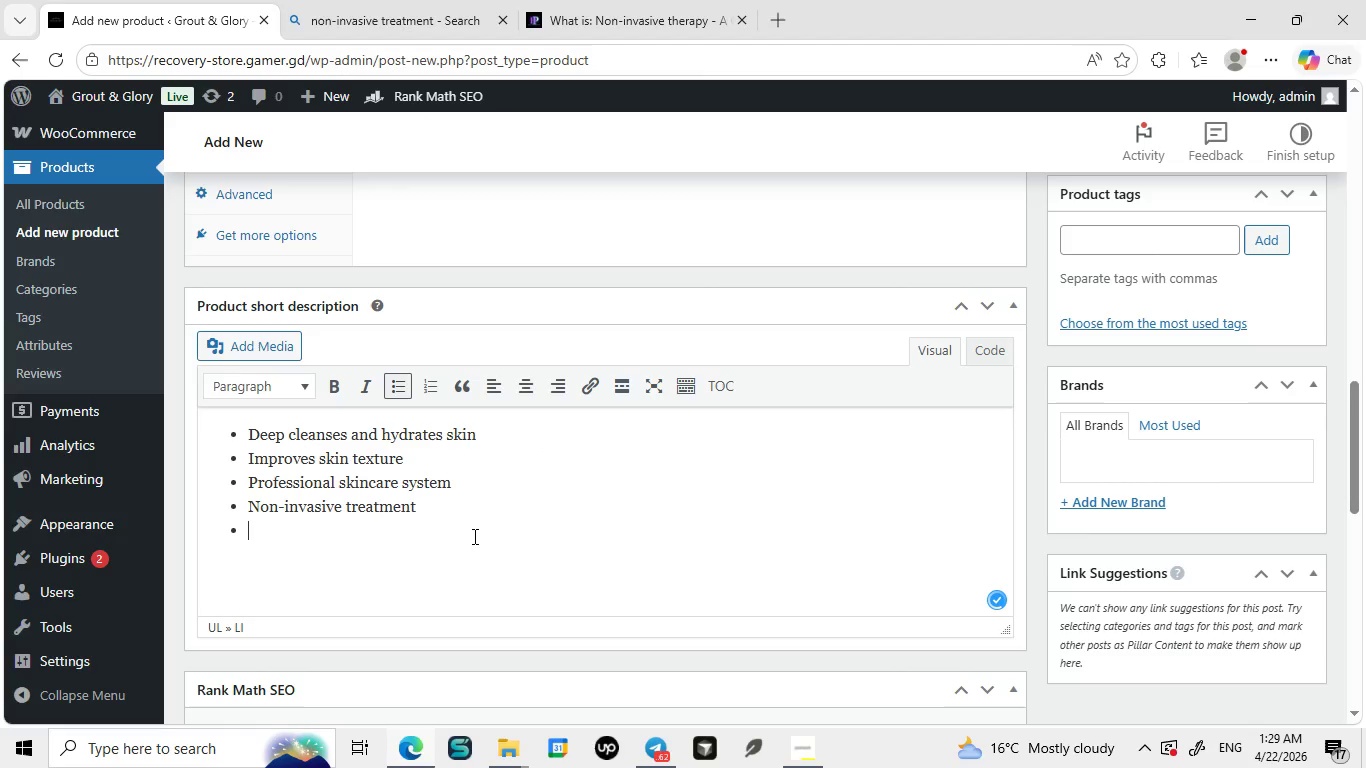 
key(Enter)
 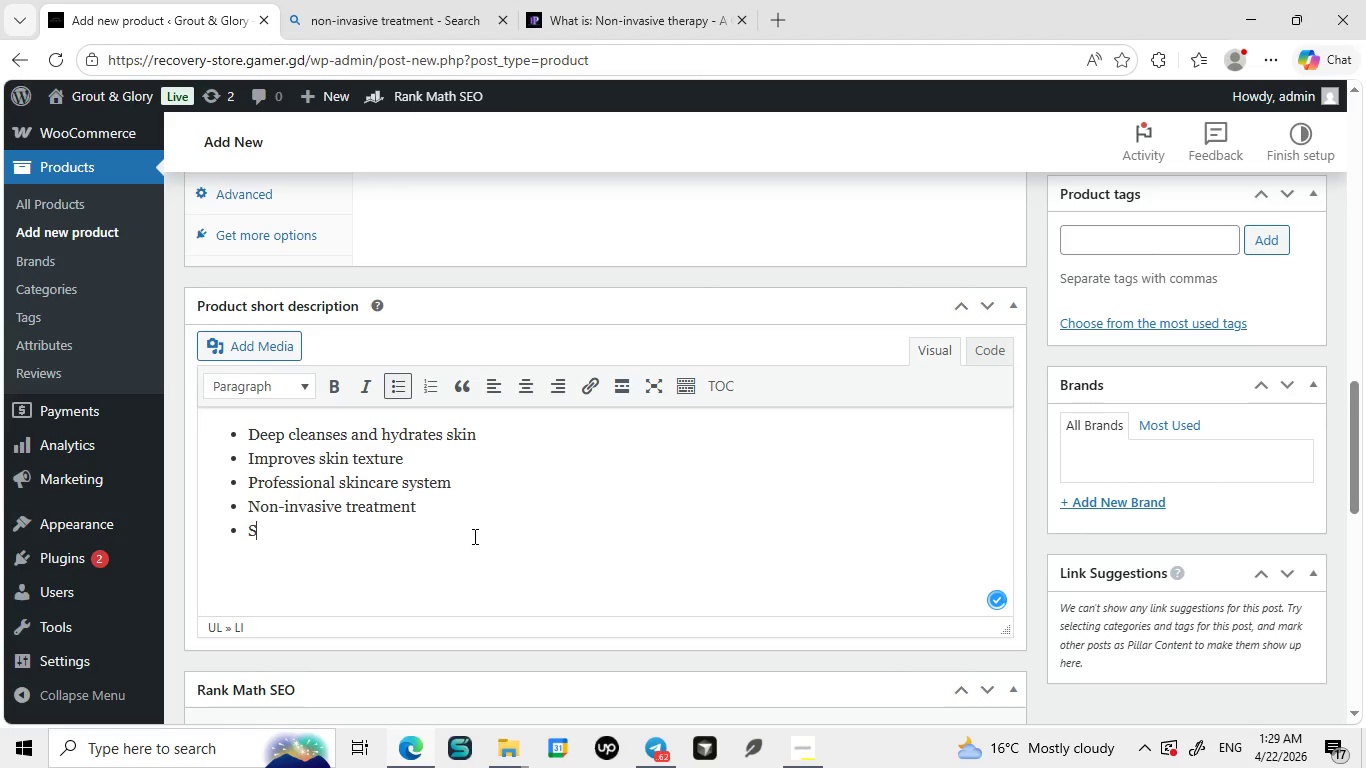 
type(Suitable for all skin types)
 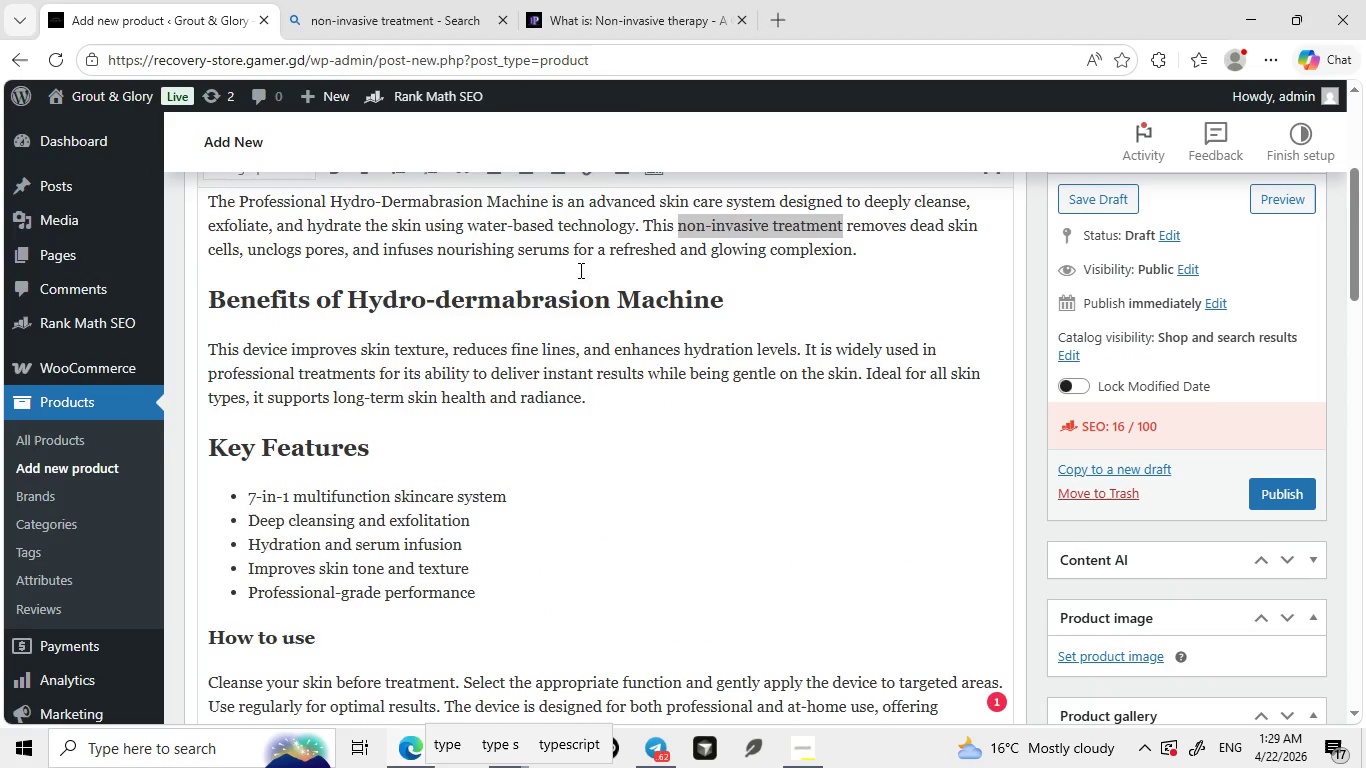 
left_click([590, 0])
 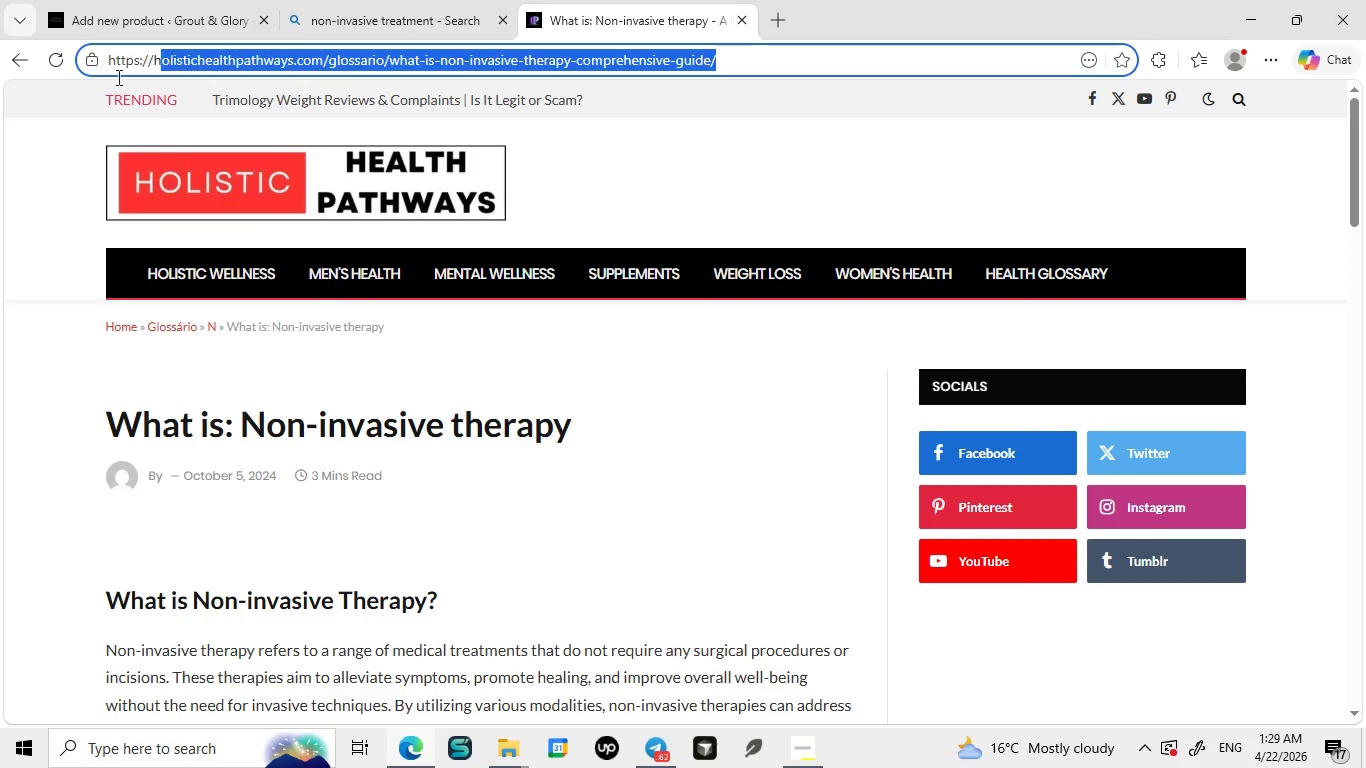 
left_click_drag(start_coordinate=[719, 63], to_coordinate=[77, 76])
 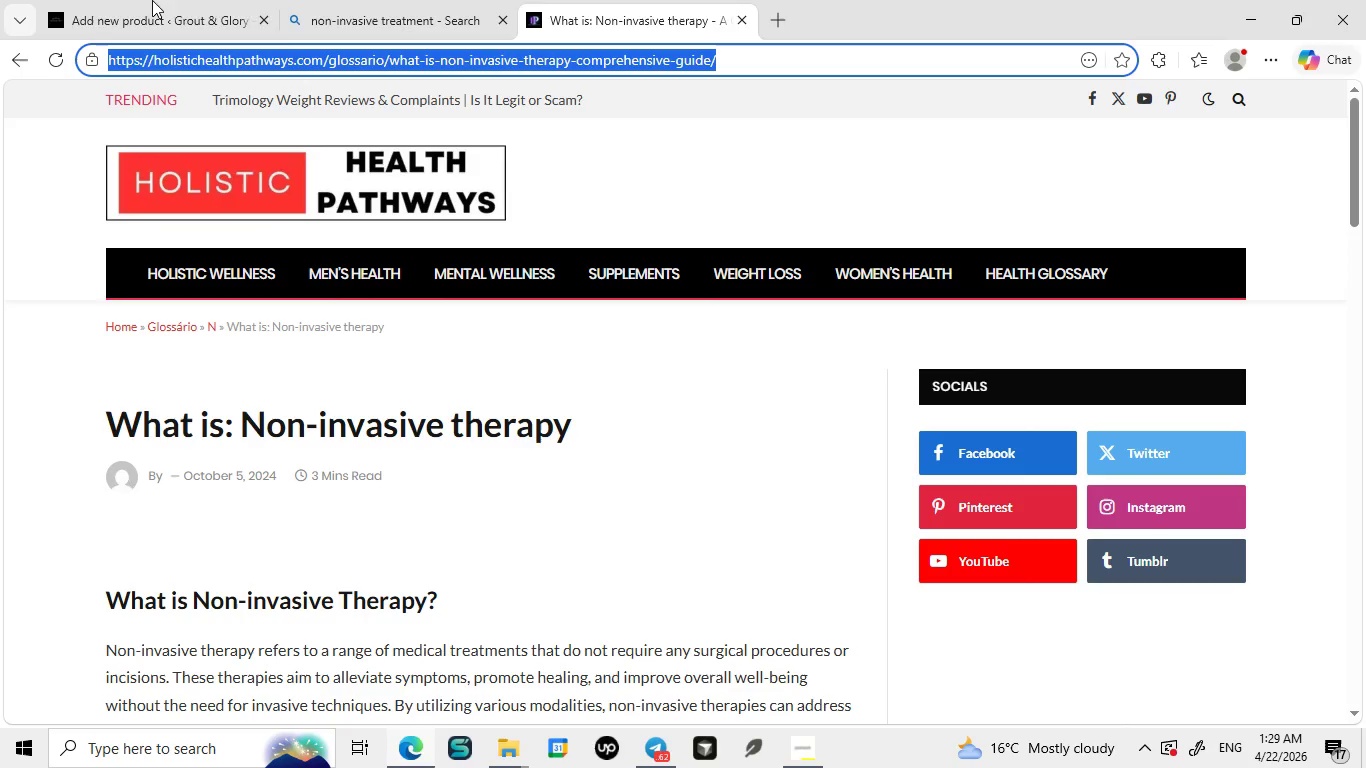 
key(Control+C)
 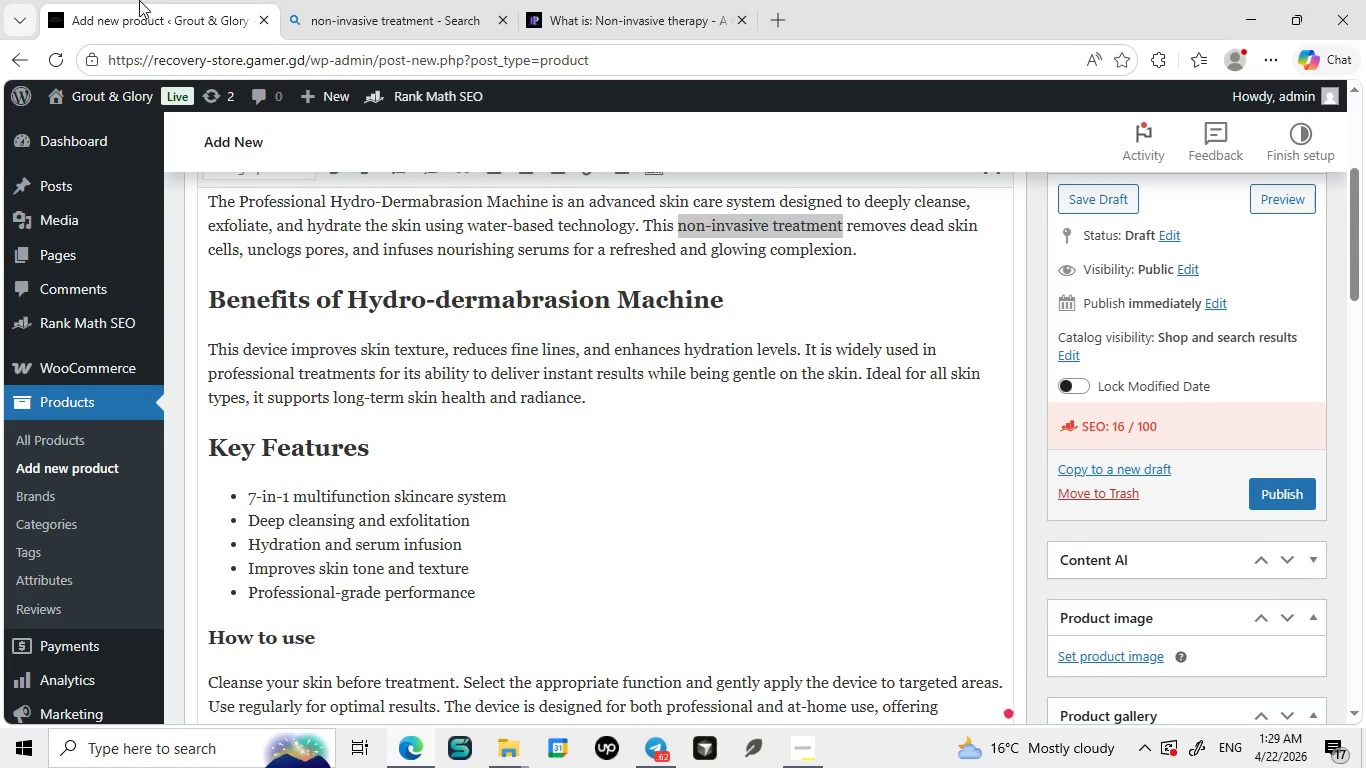 
left_click([139, 0])
 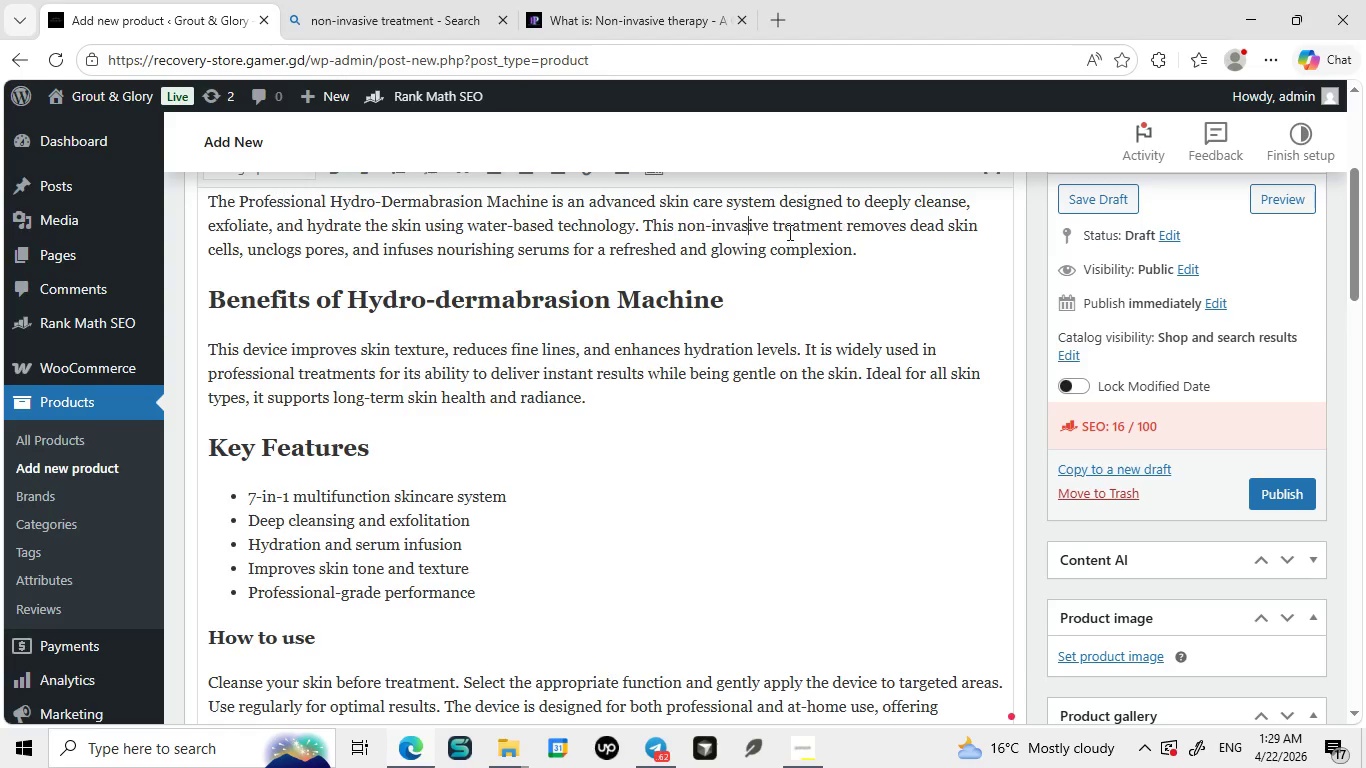 
left_click([746, 235])
 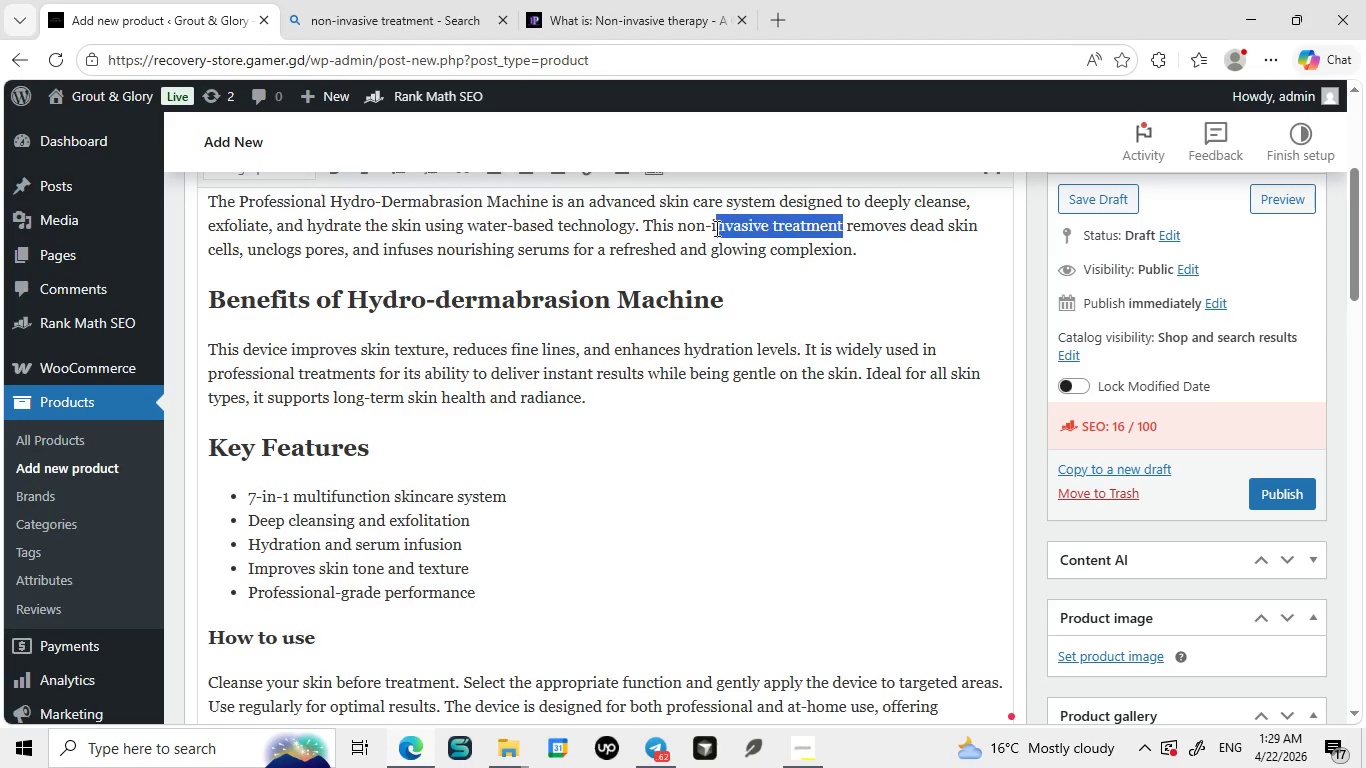 
left_click_drag(start_coordinate=[844, 226], to_coordinate=[676, 234])
 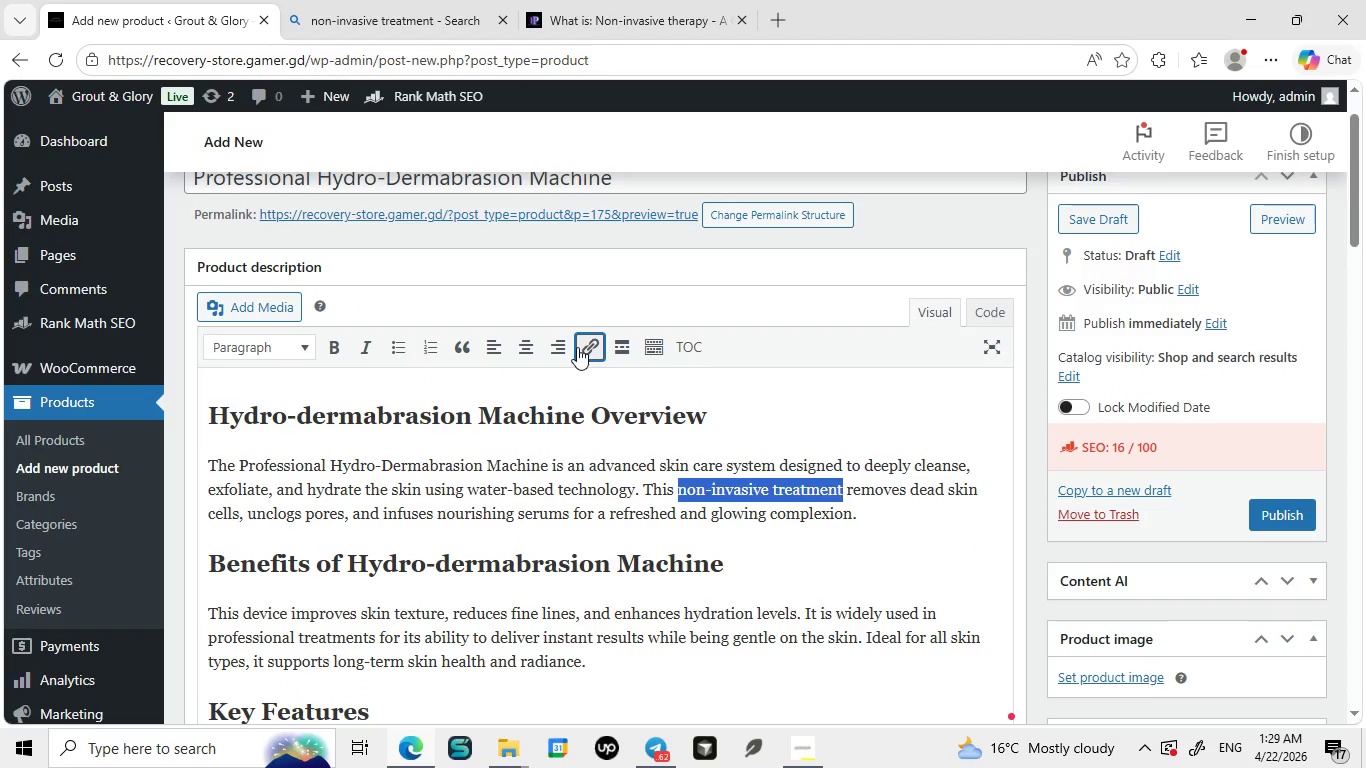 
left_click([577, 347])
 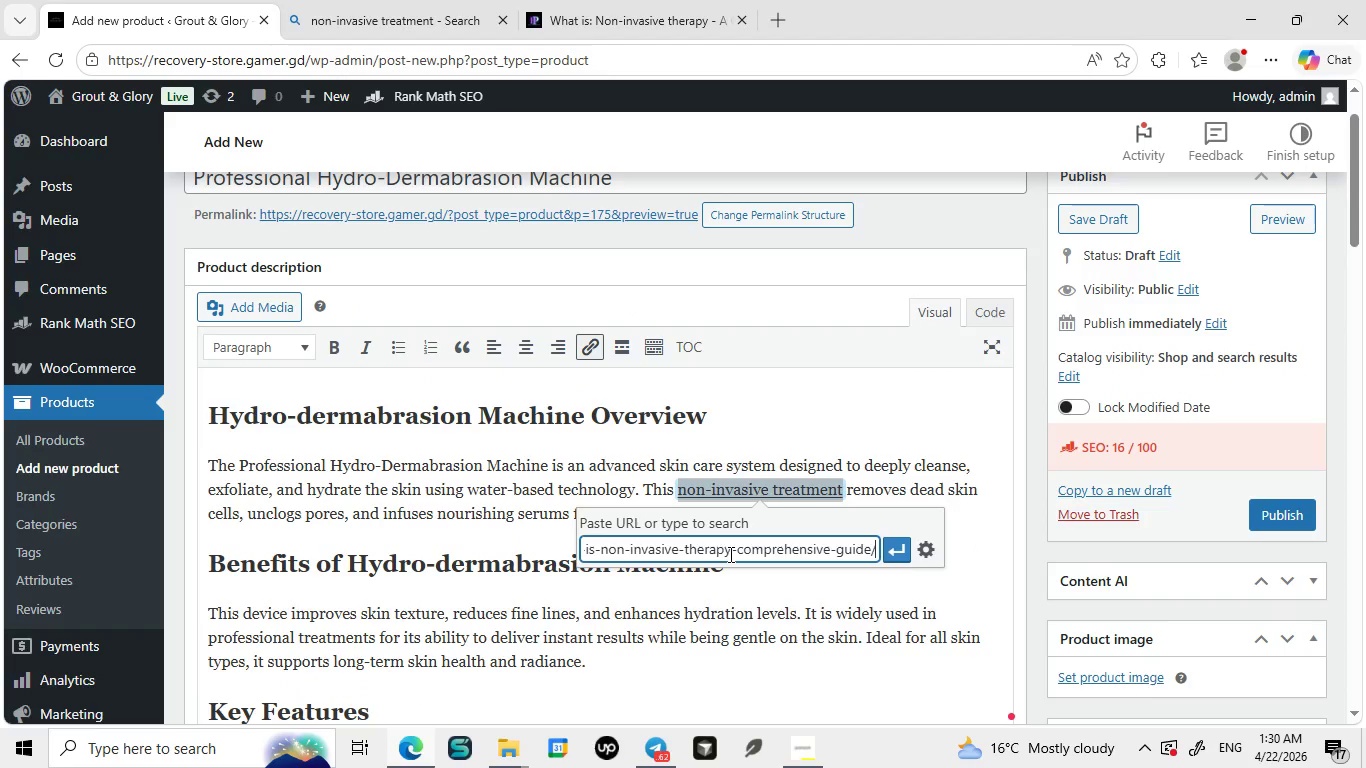 
key(Control+ControlLeft)
 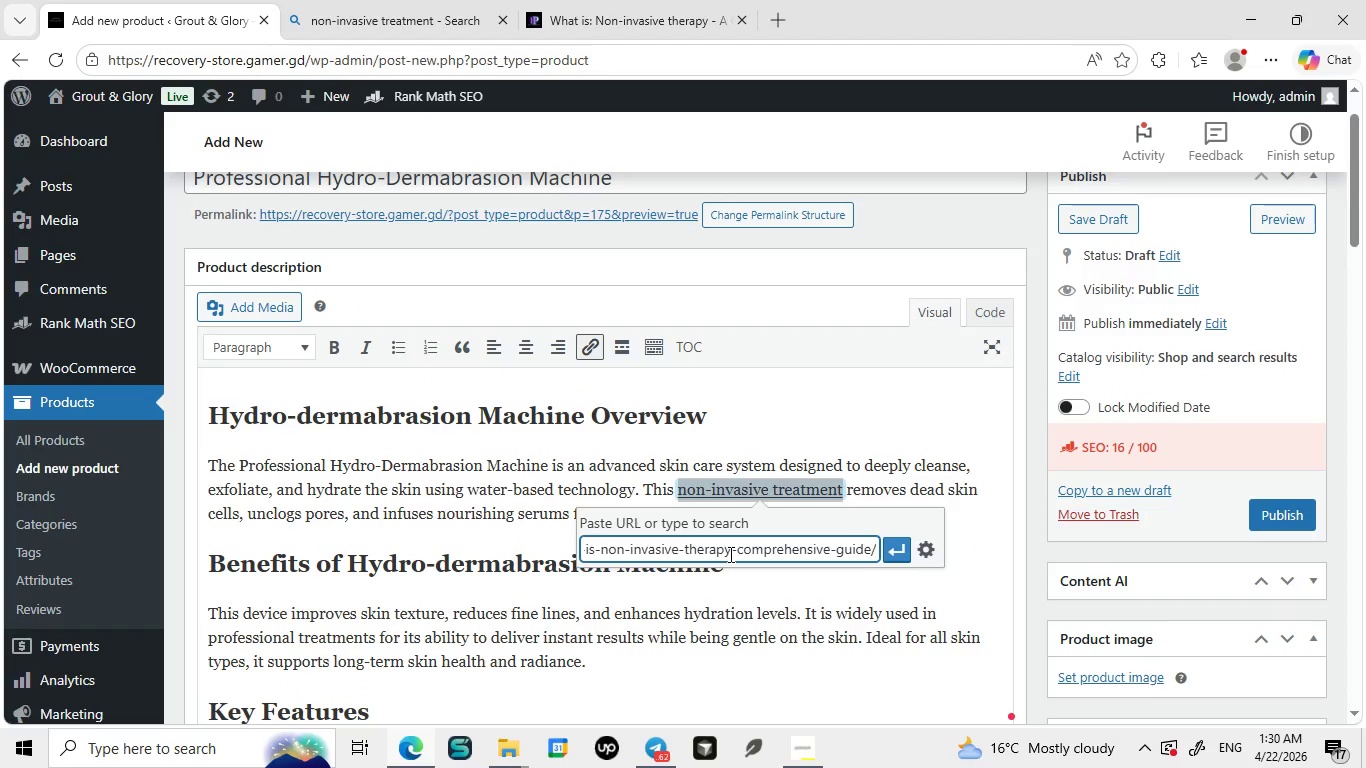 
key(Control+V)
 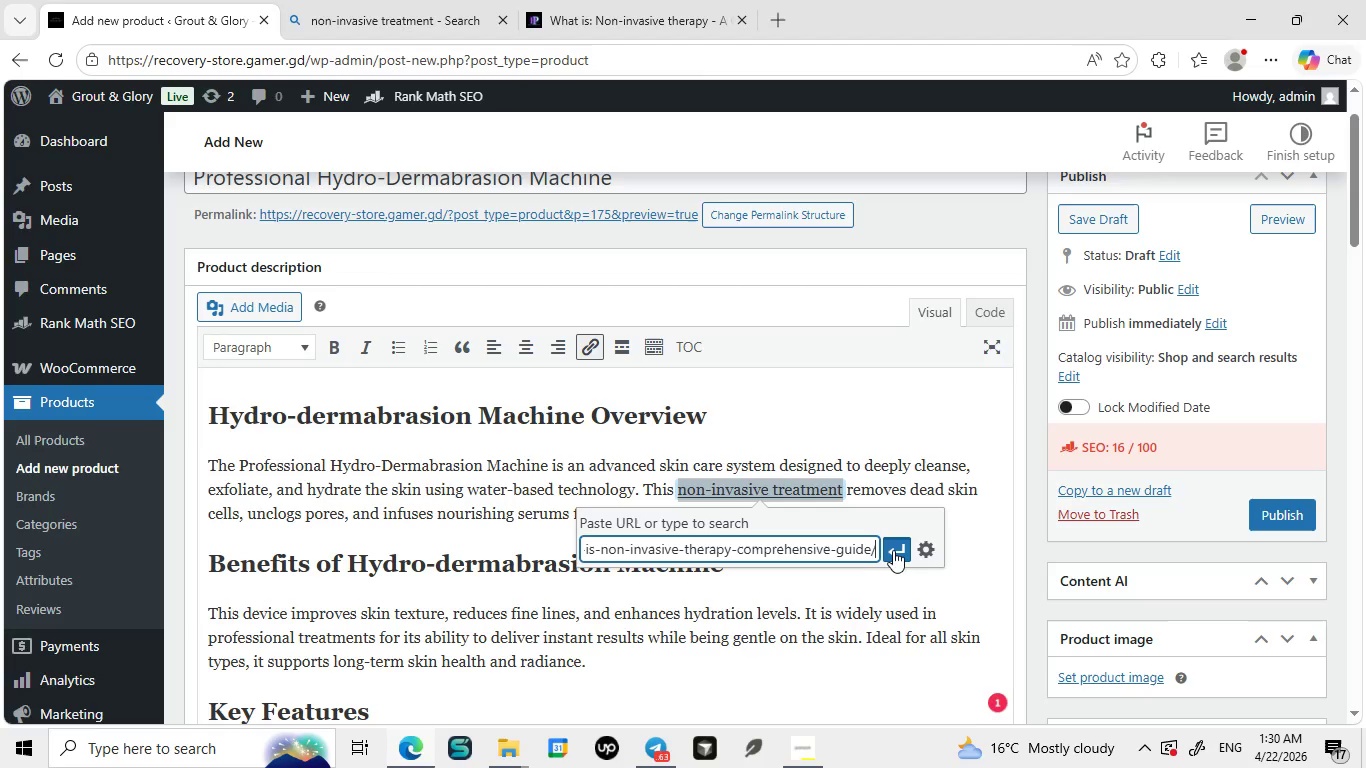 
left_click([893, 550])
 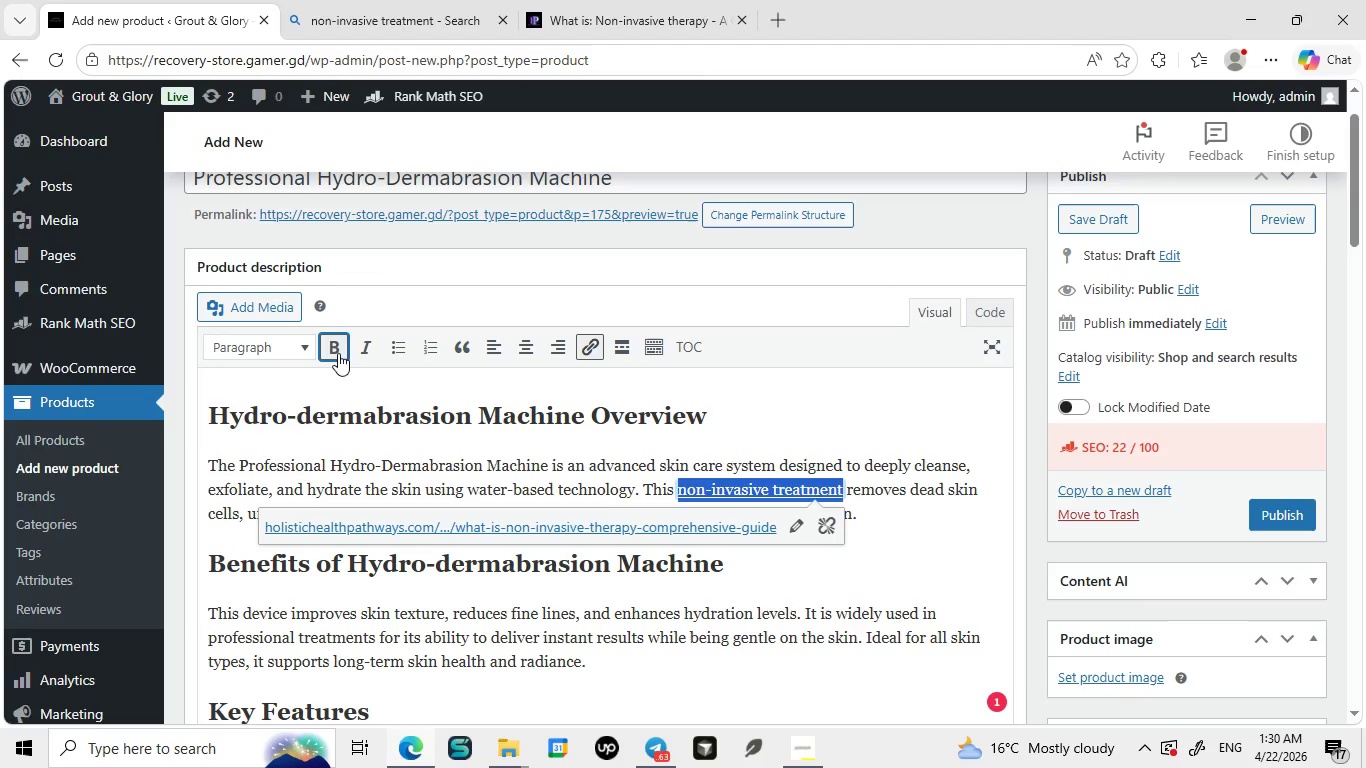 
left_click([338, 353])
 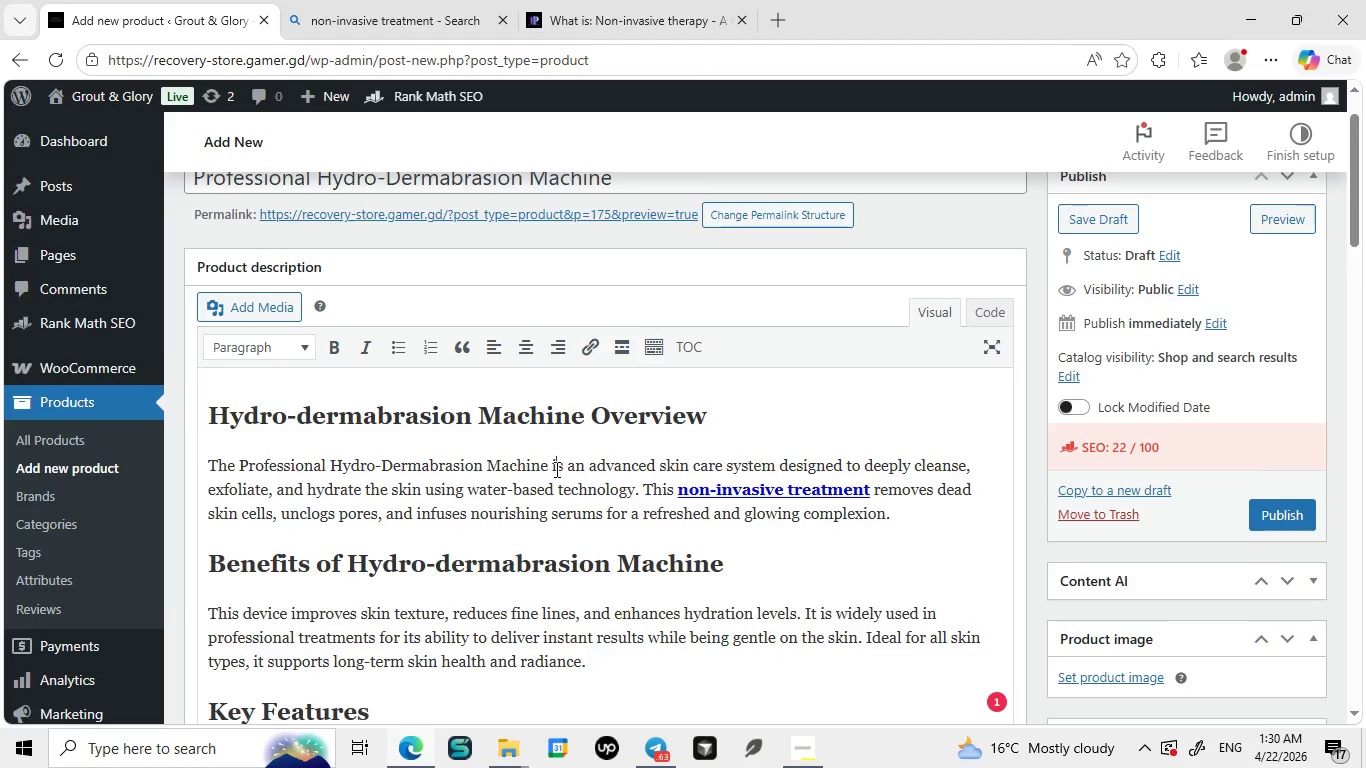 
left_click([555, 469])
 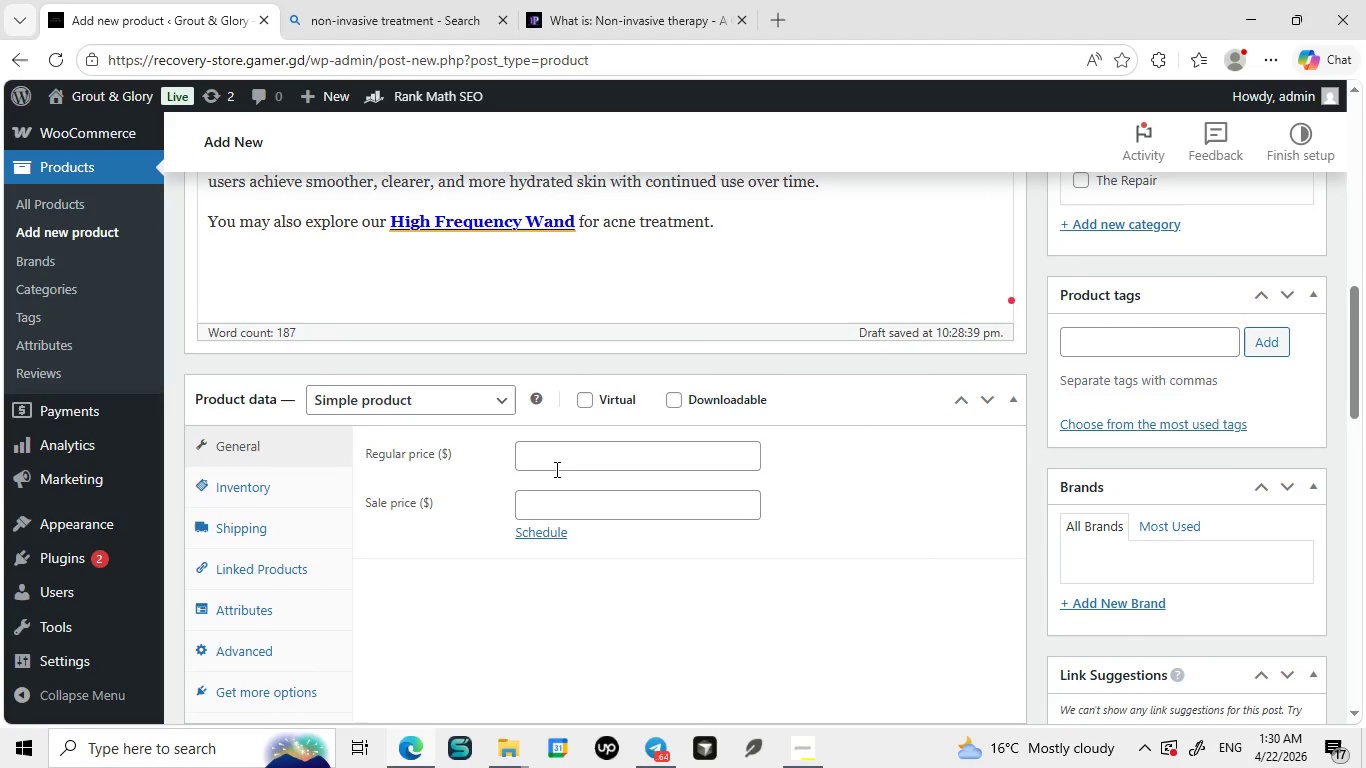 
wait(10.3)
 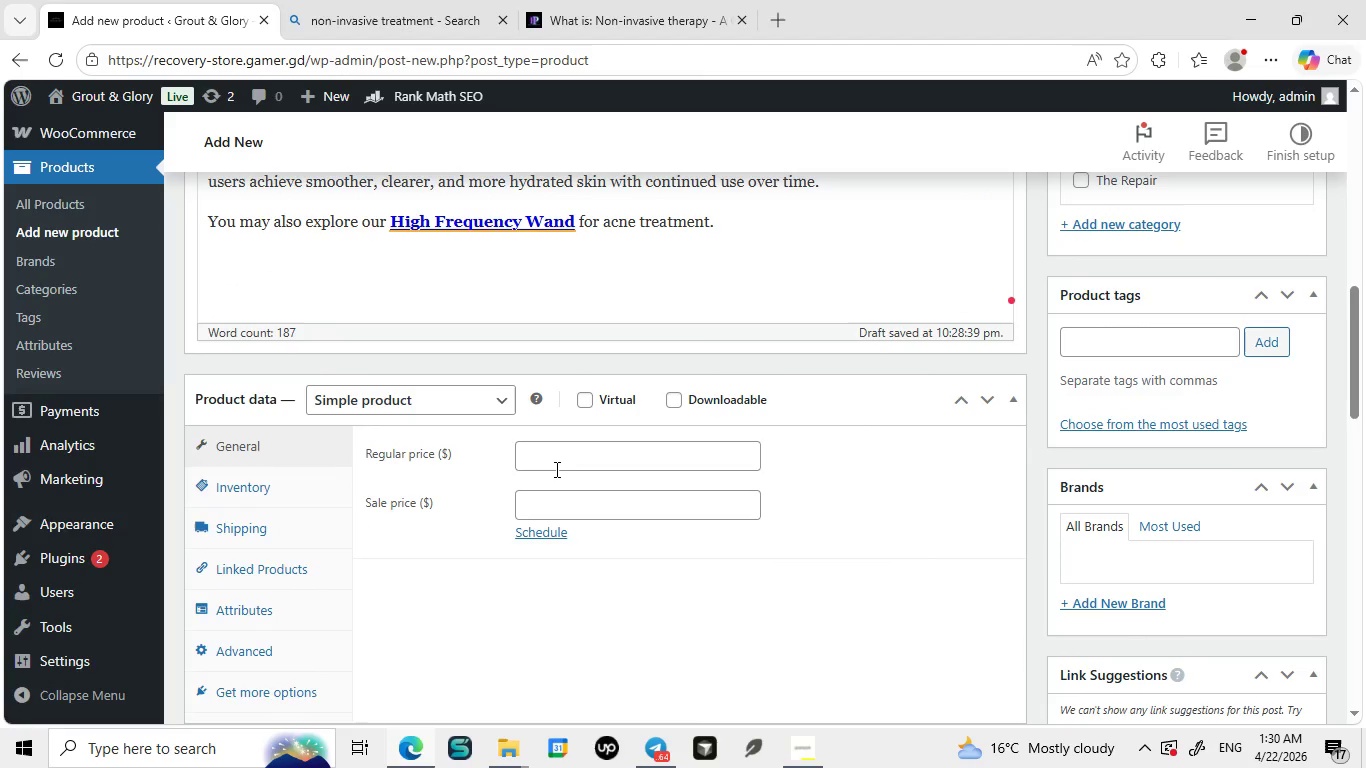 
left_click([599, 461])
 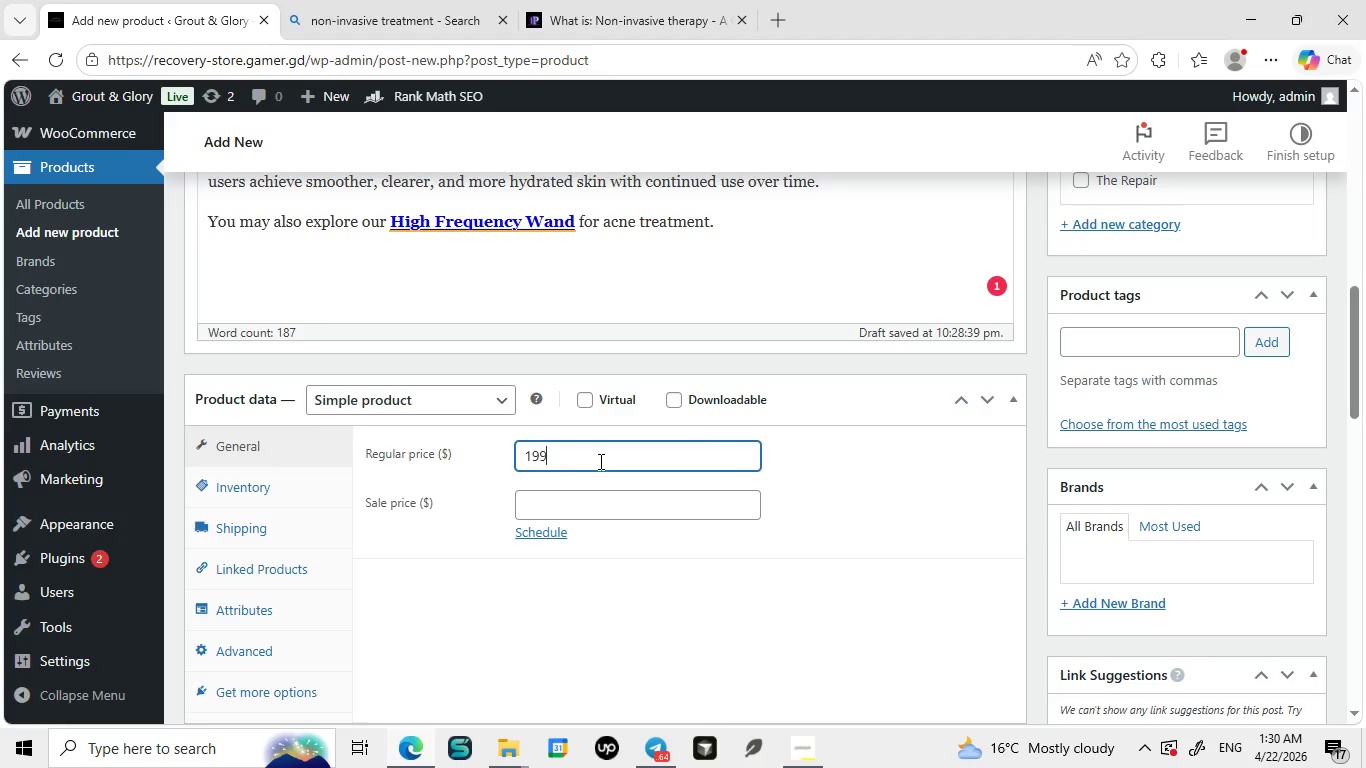 
type(199.99)
 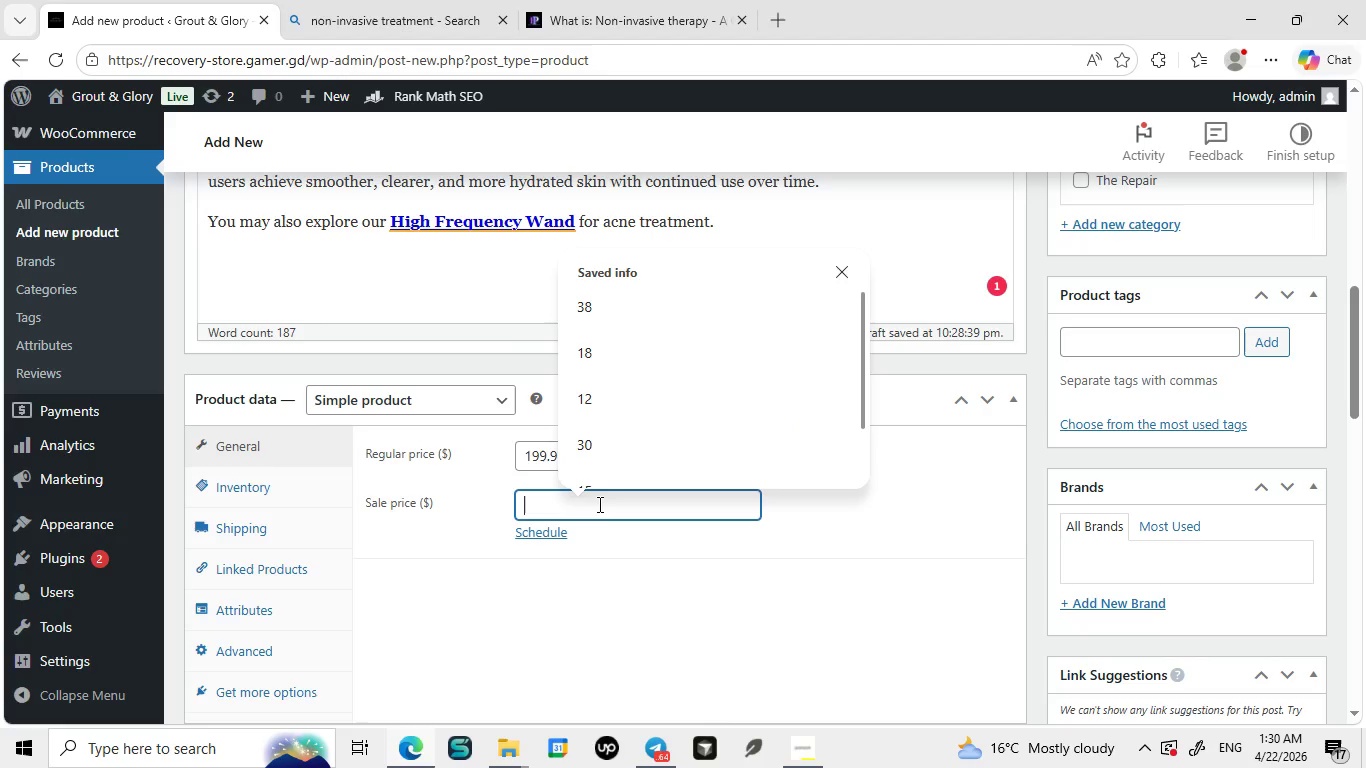 
left_click([598, 504])
 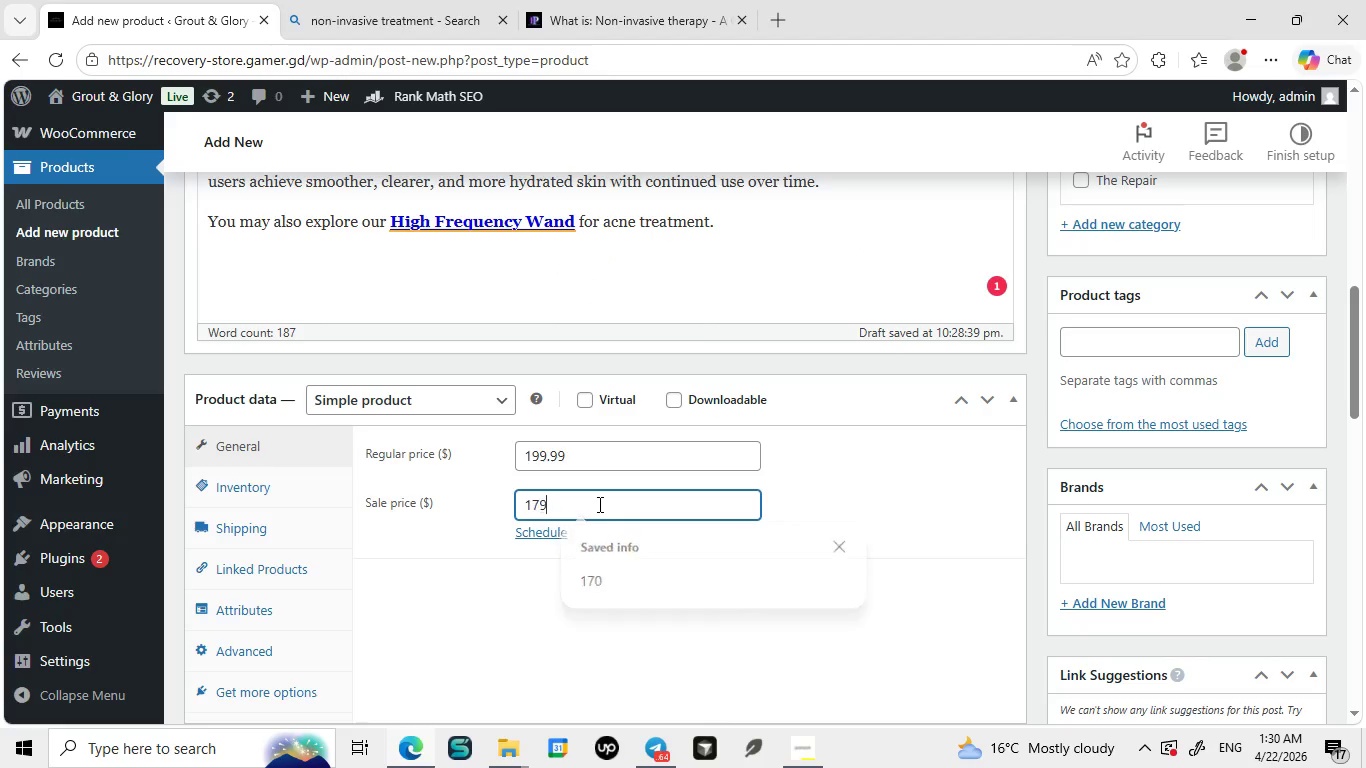 
type(179.99)
 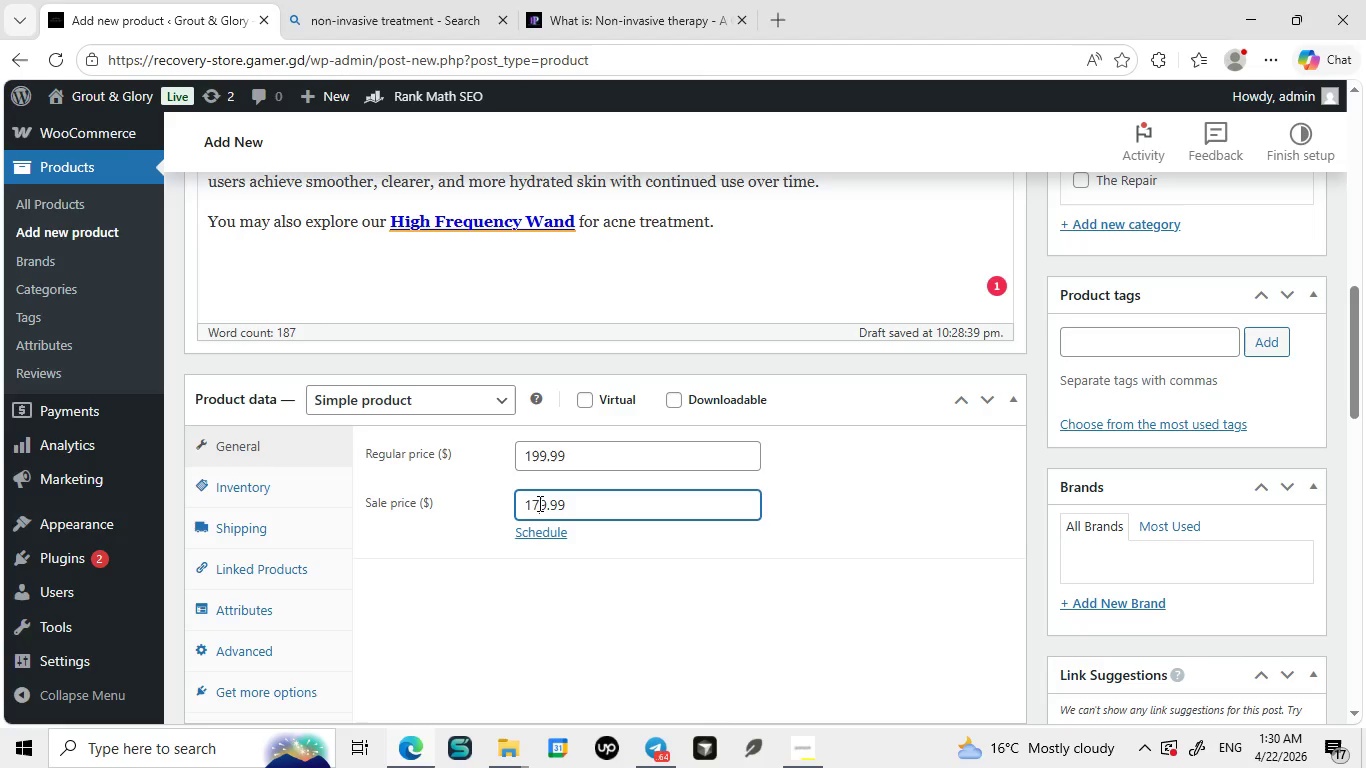 
left_click([538, 503])
 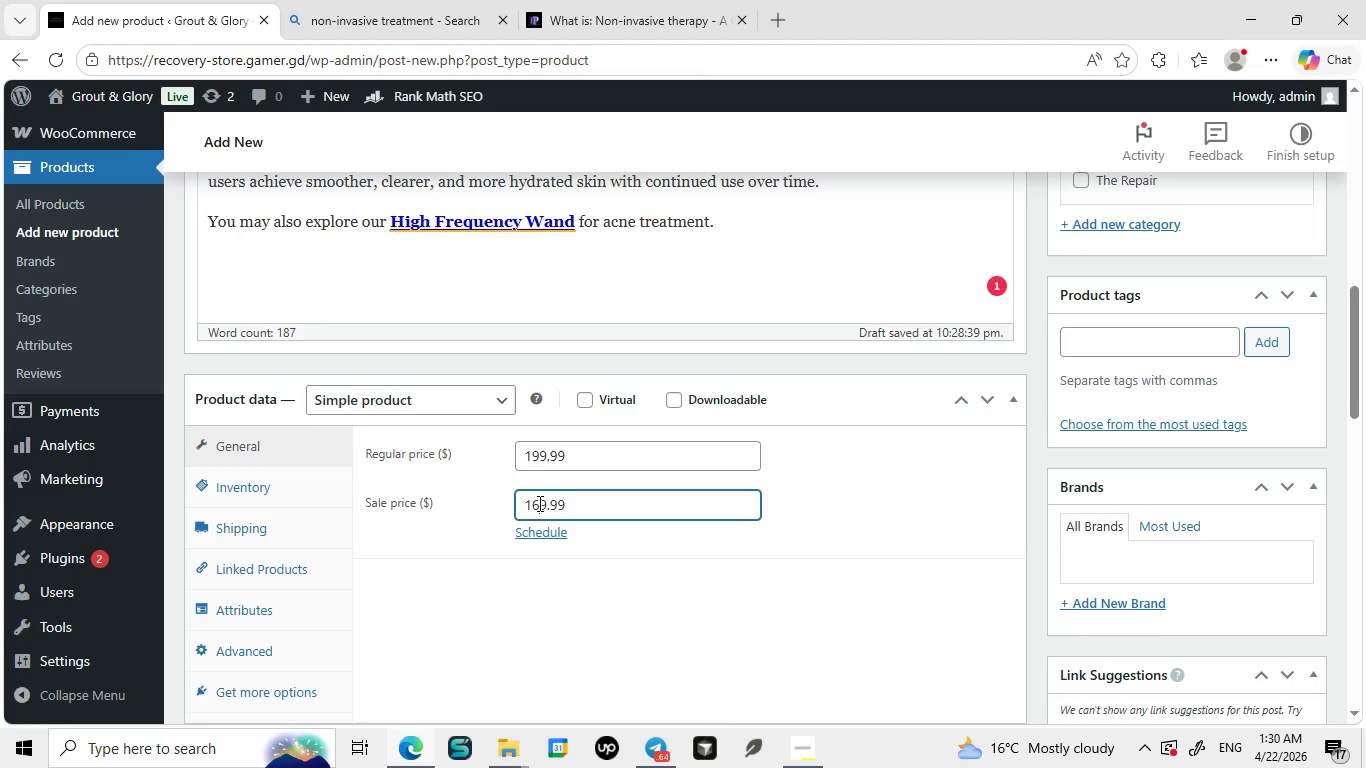 
key(Backspace)
 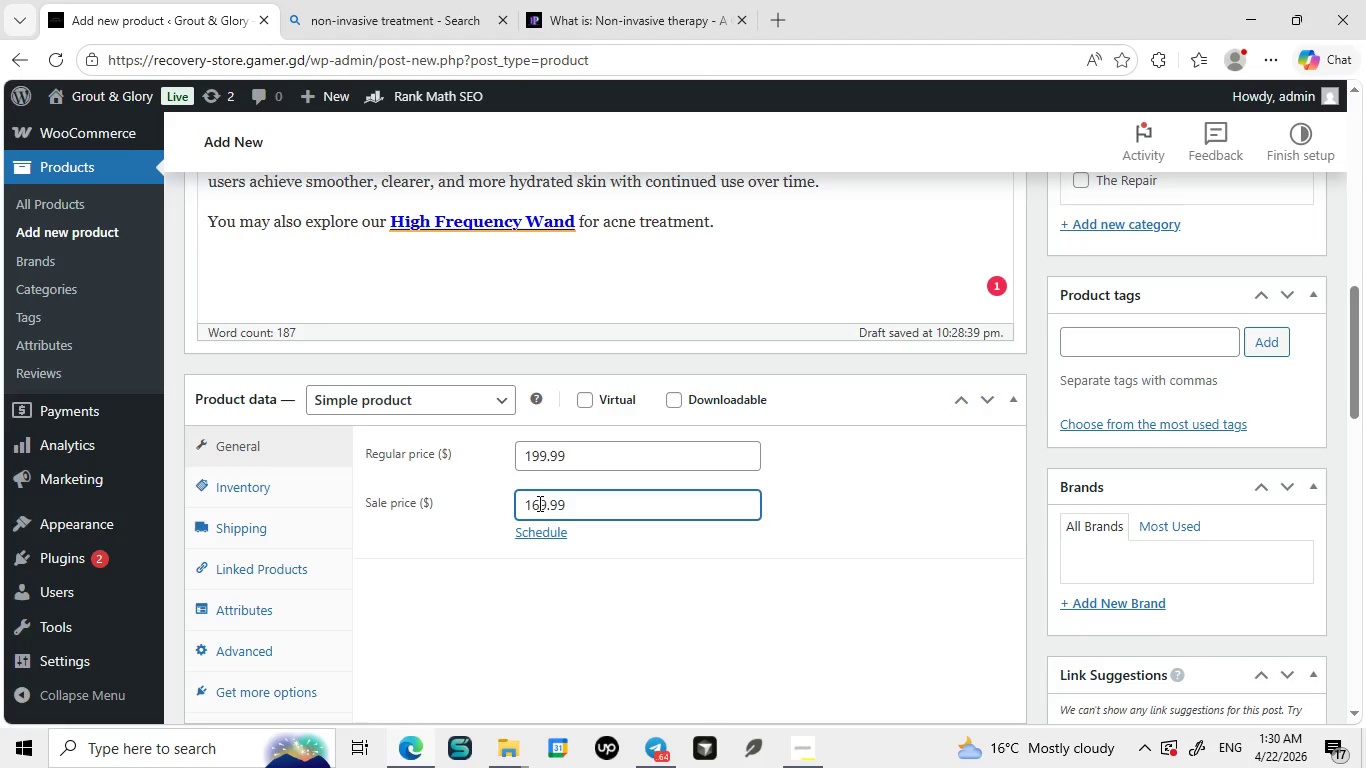 
key(6)
 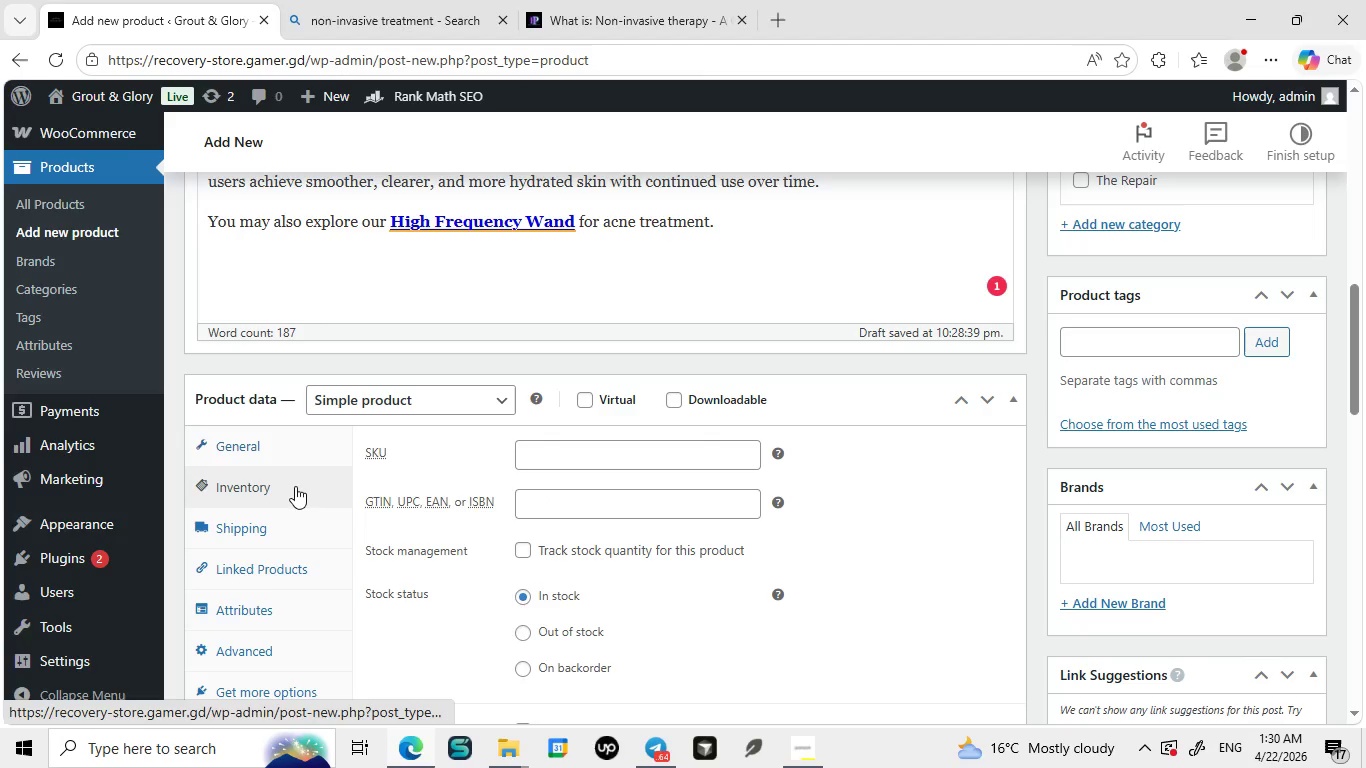 
left_click([295, 486])
 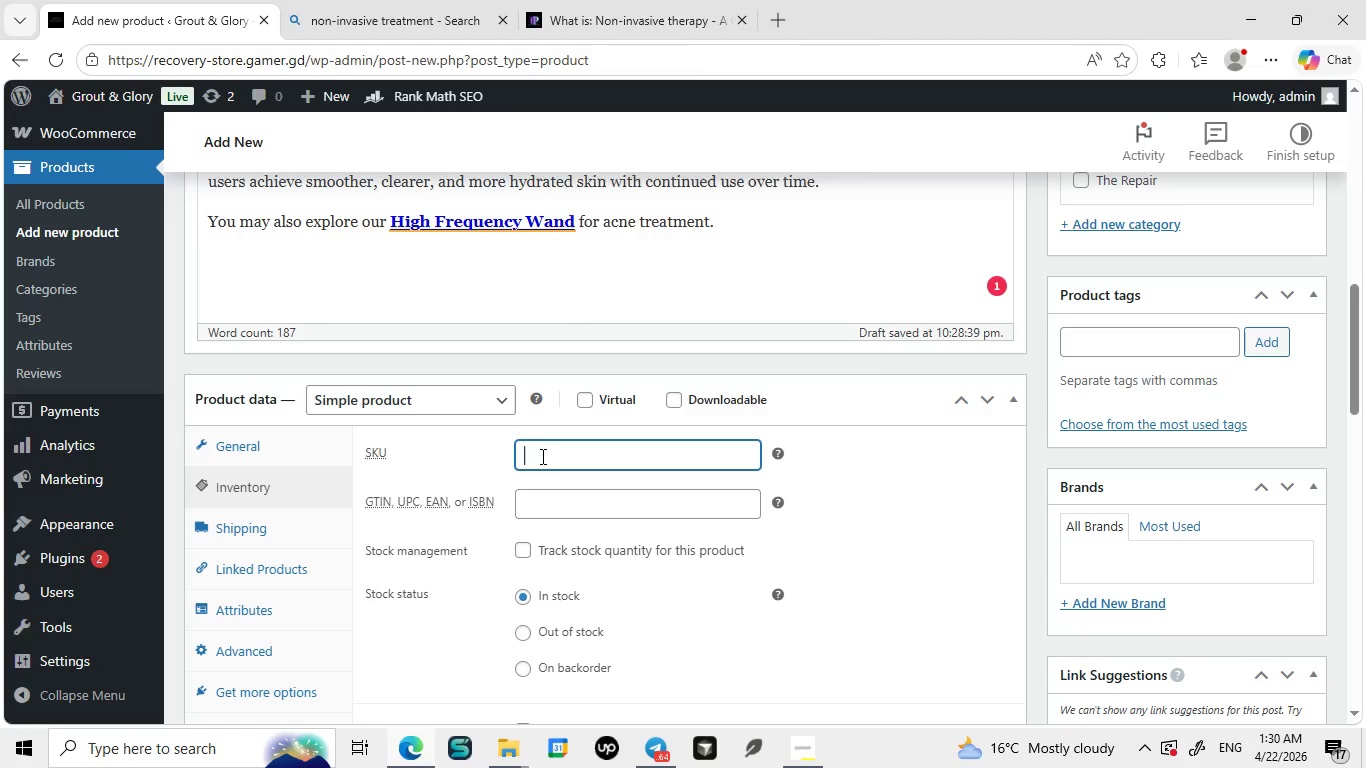 
left_click([541, 456])
 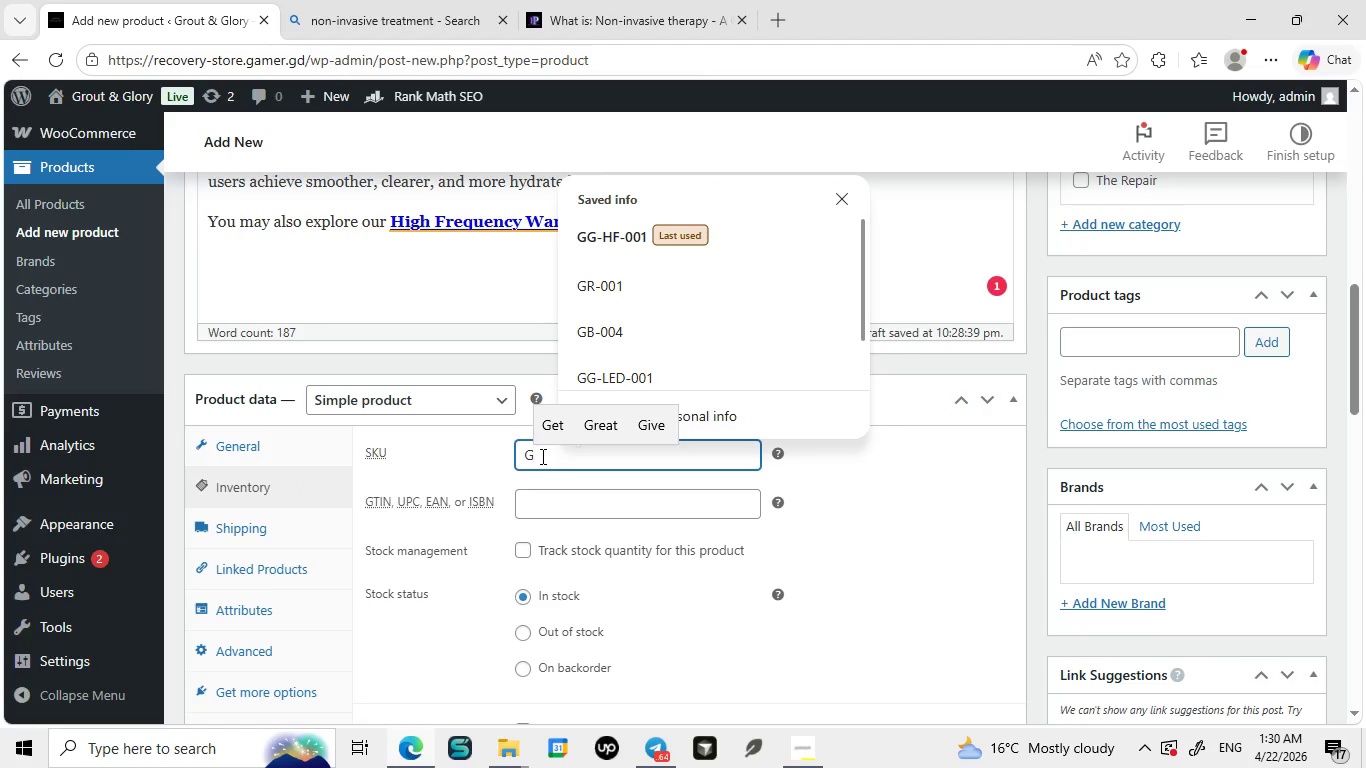 
type(GG-HYDRO-001)
 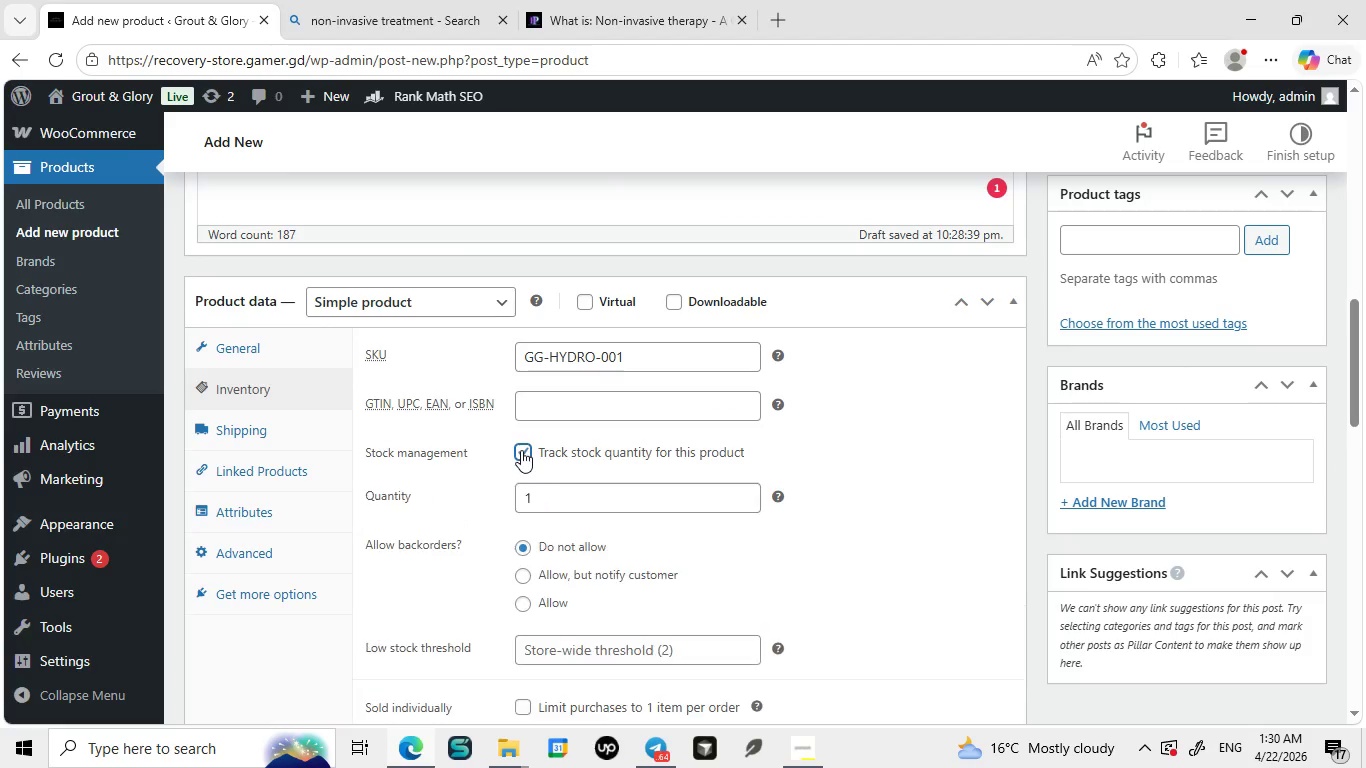 
left_click([521, 450])
 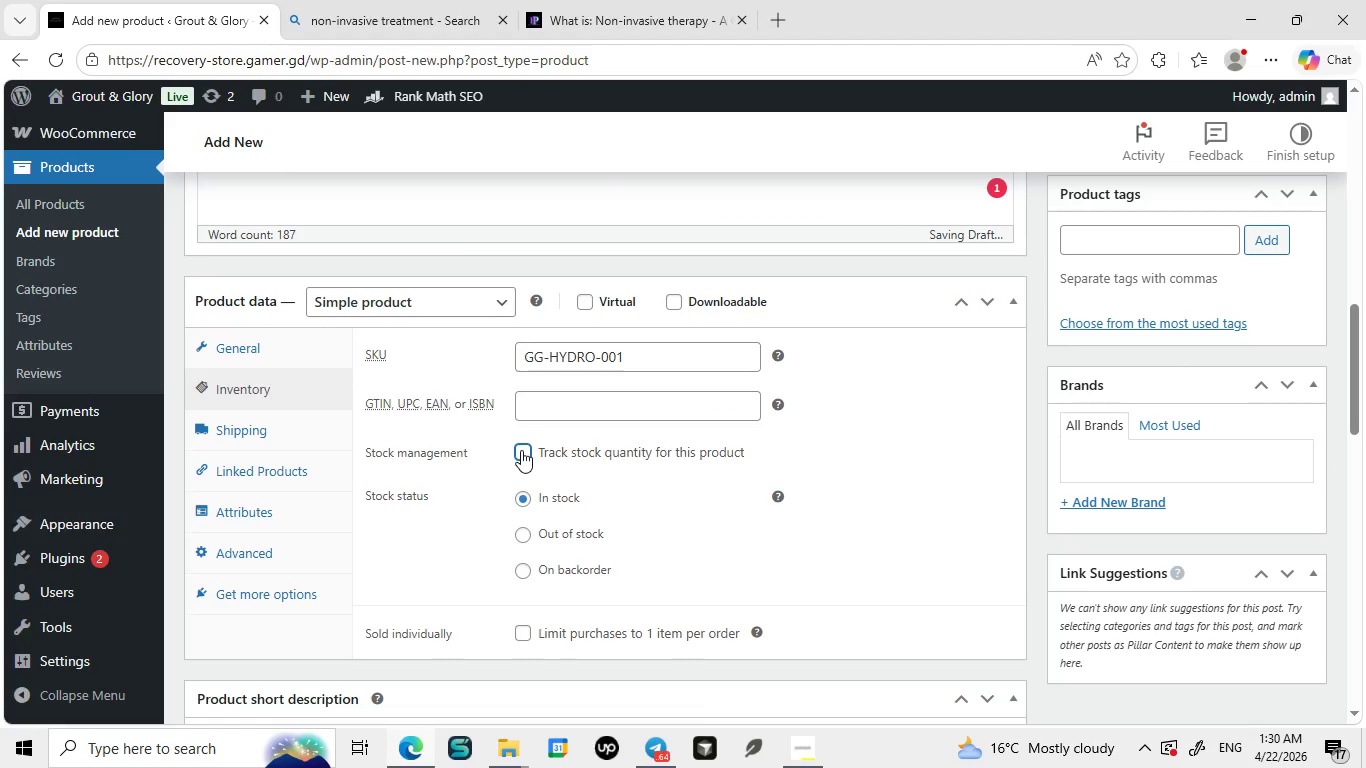 
left_click([521, 450])
 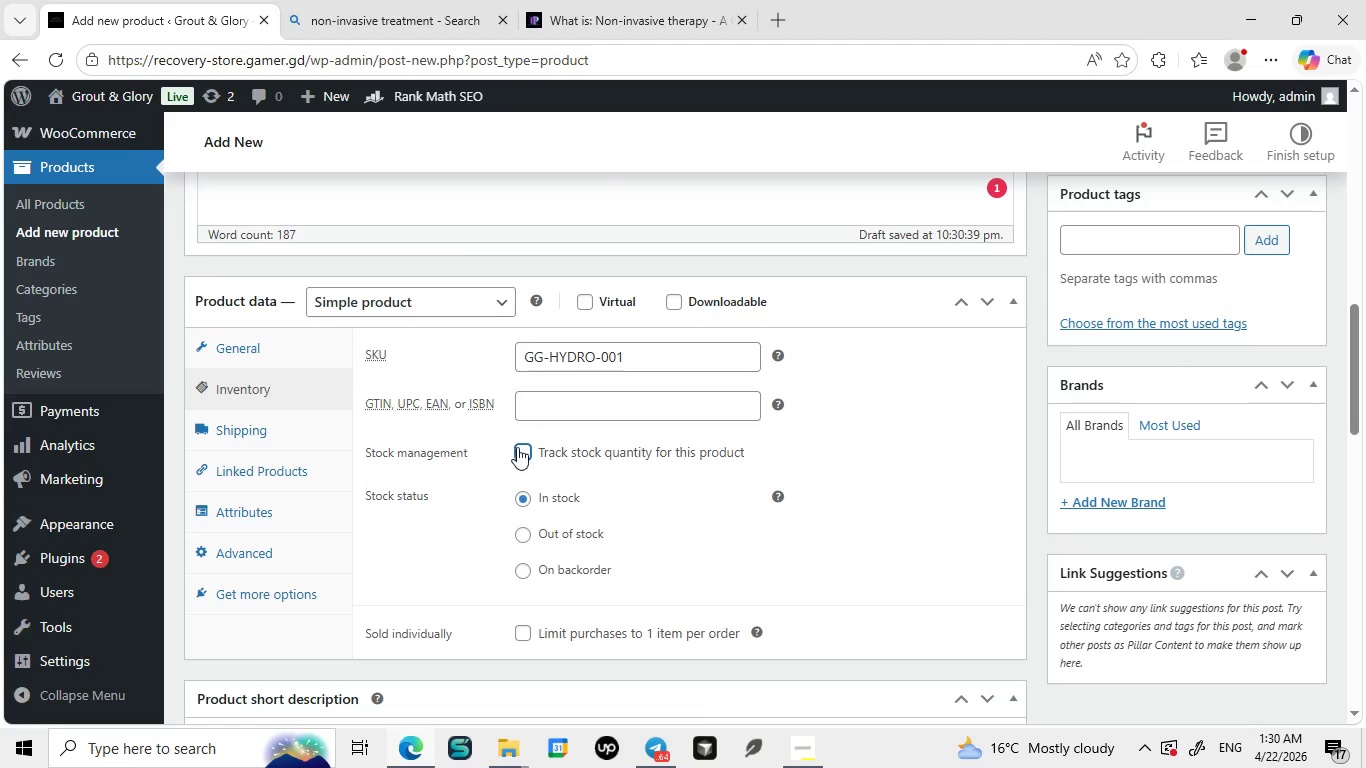 
left_click([523, 447])
 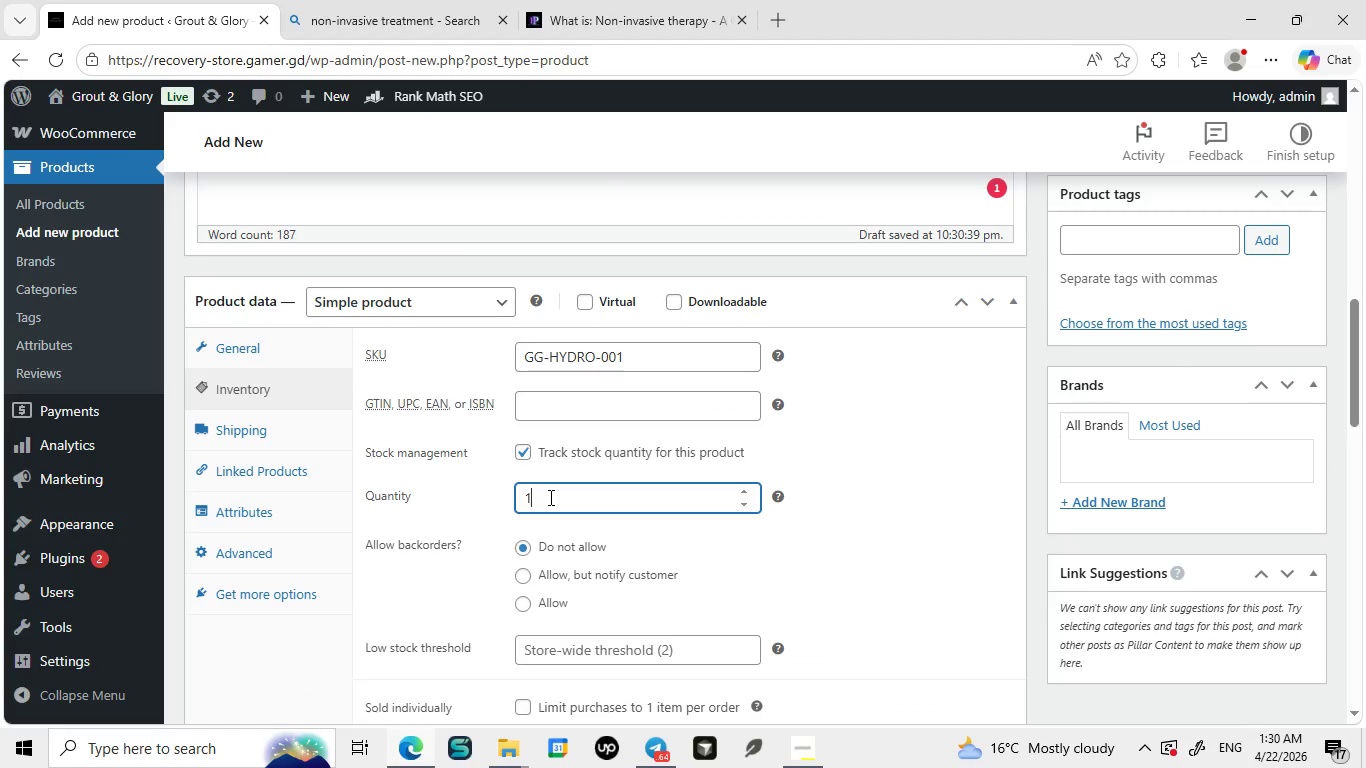 
left_click([549, 497])
 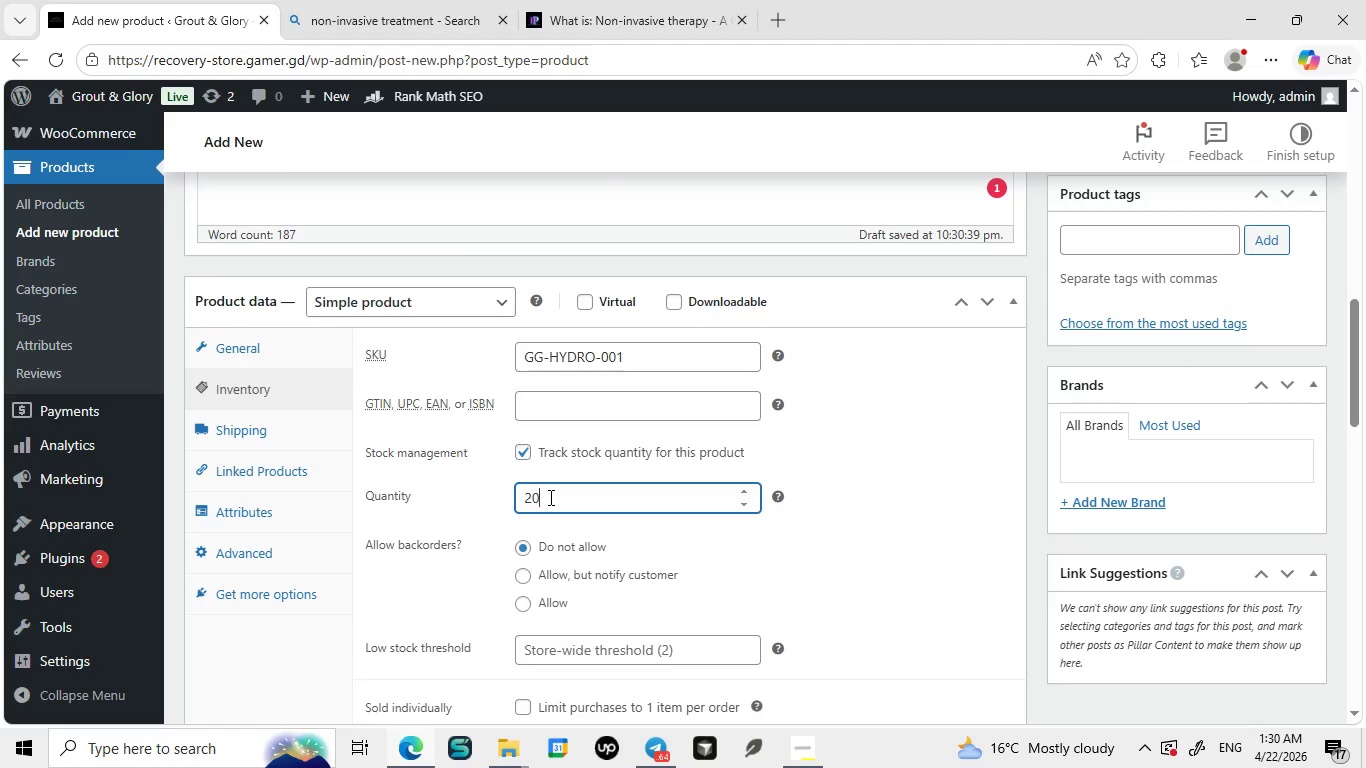 
key(Backspace)
type(20)
 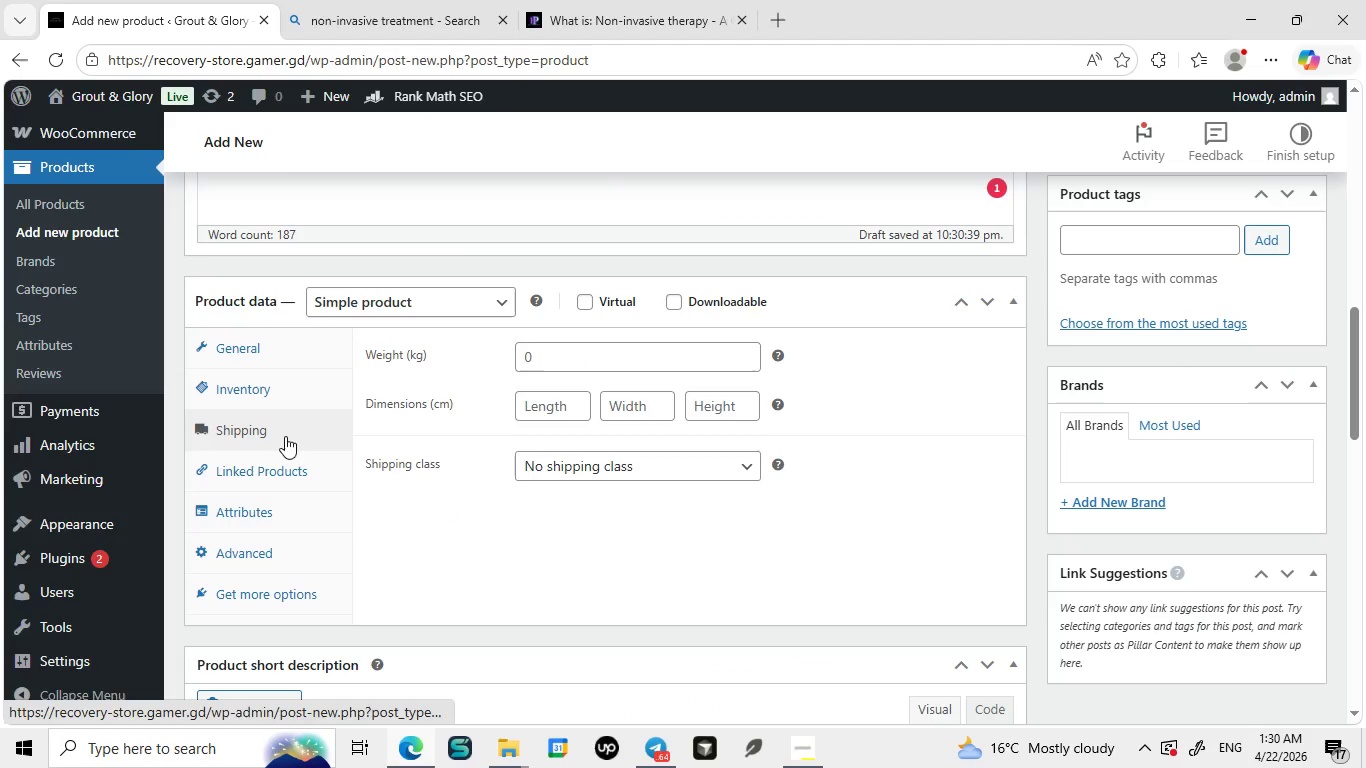 
left_click([285, 436])
 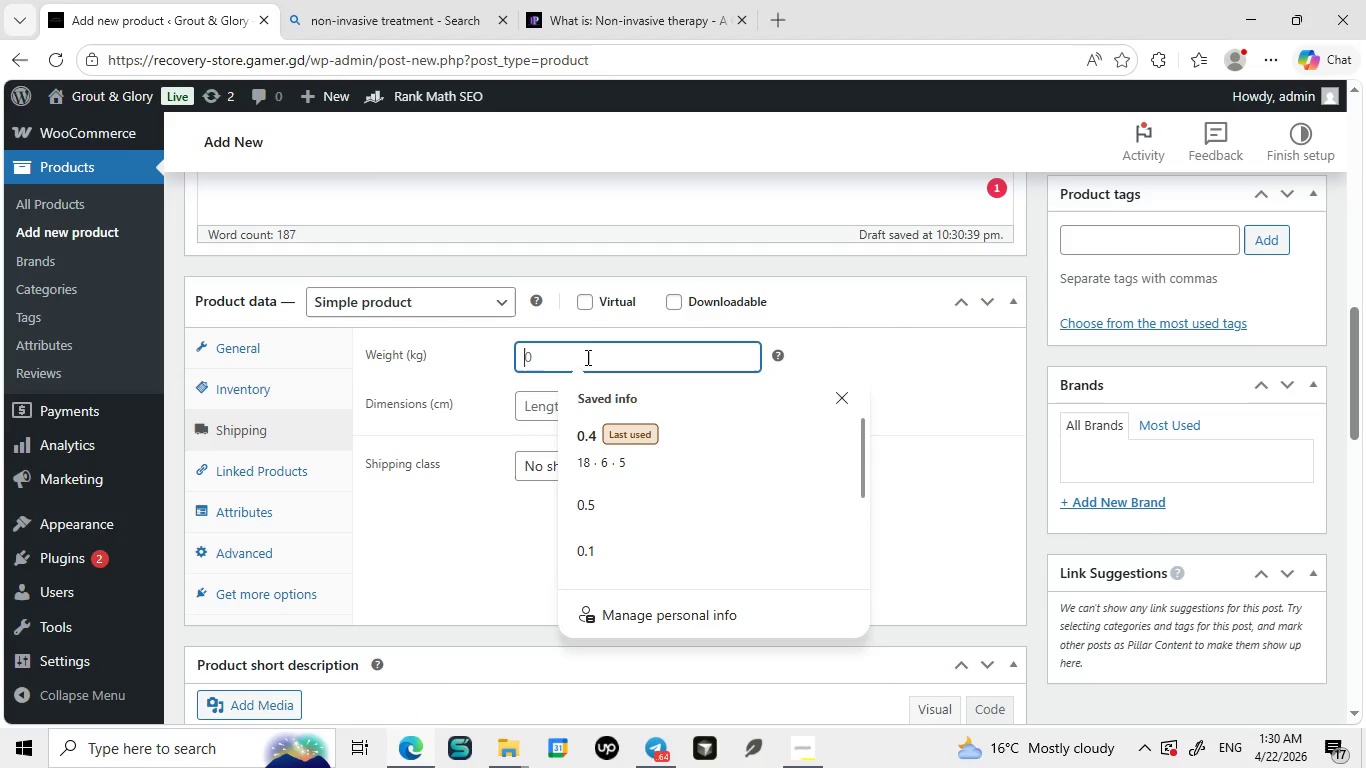 
left_click([586, 357])
 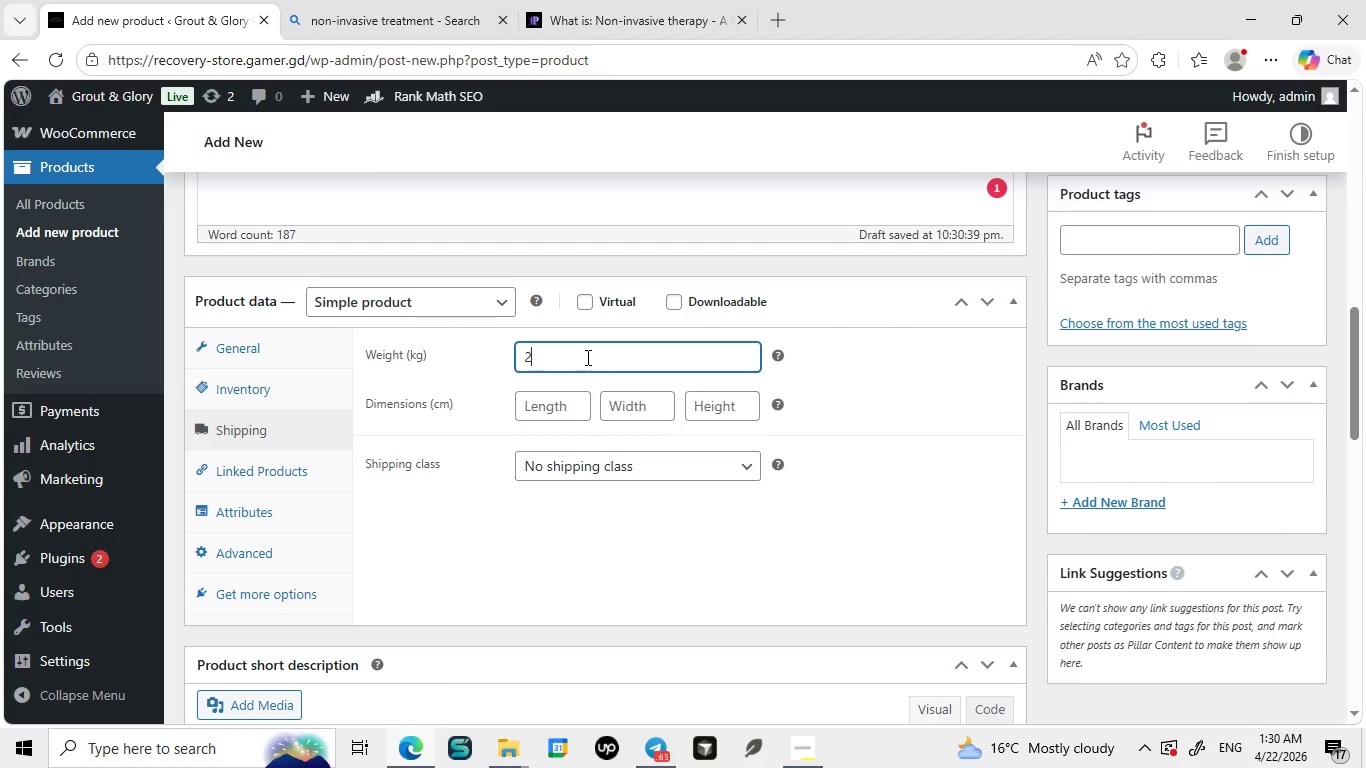 
key(2)
 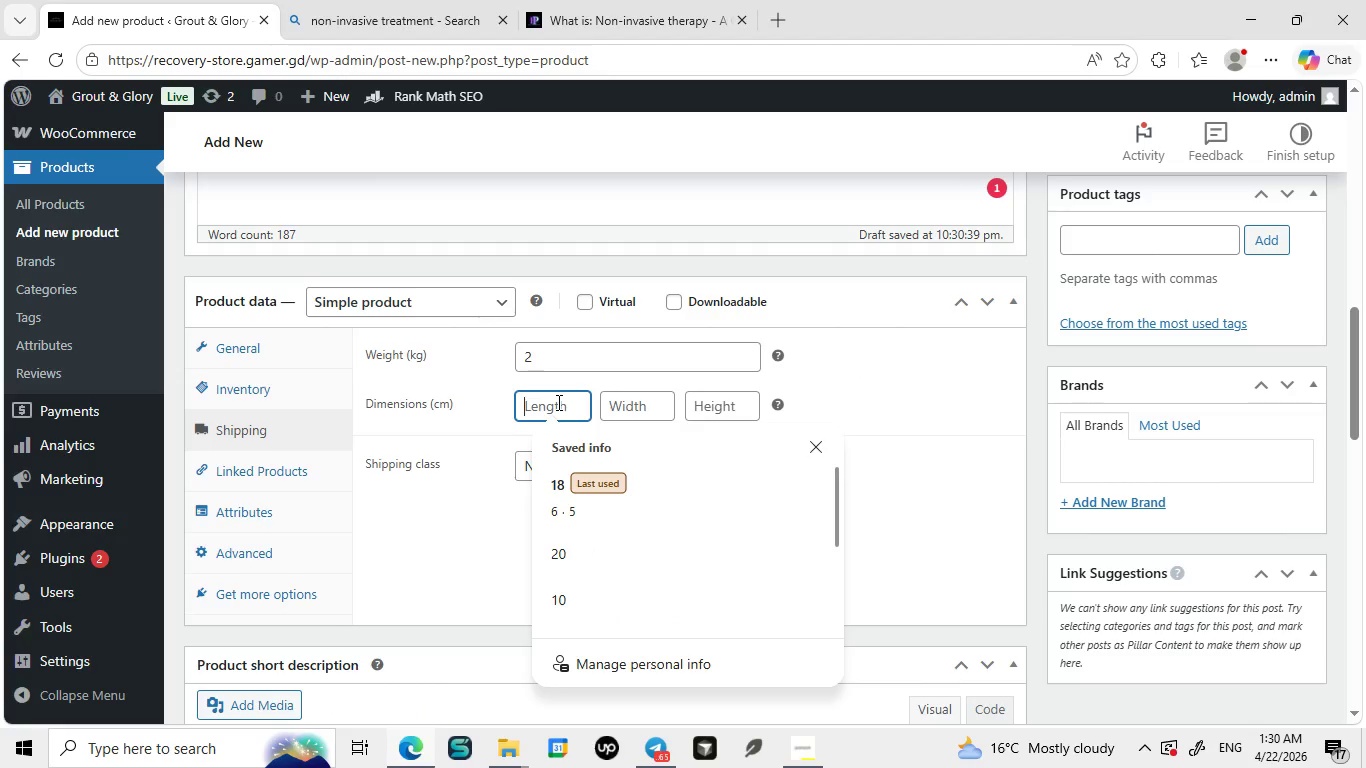 
left_click([557, 402])
 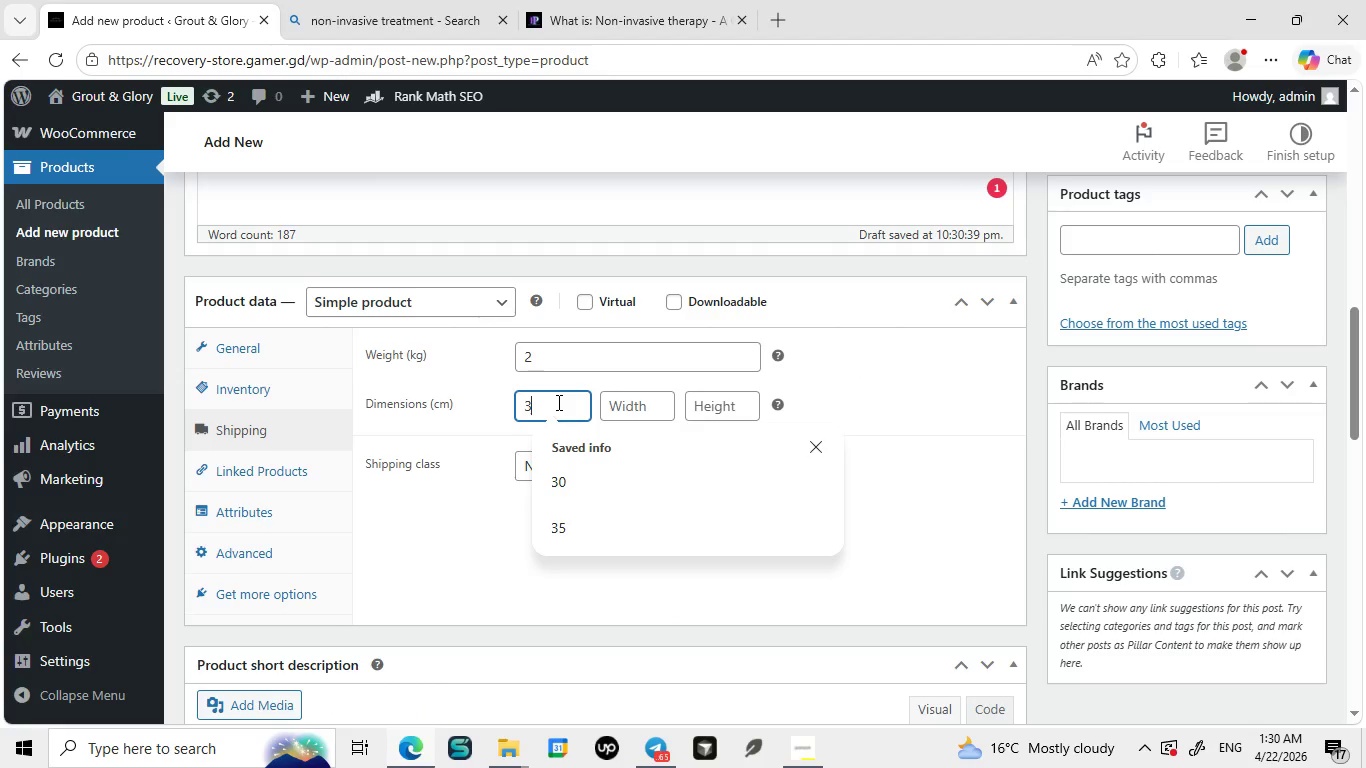 
type(35)
 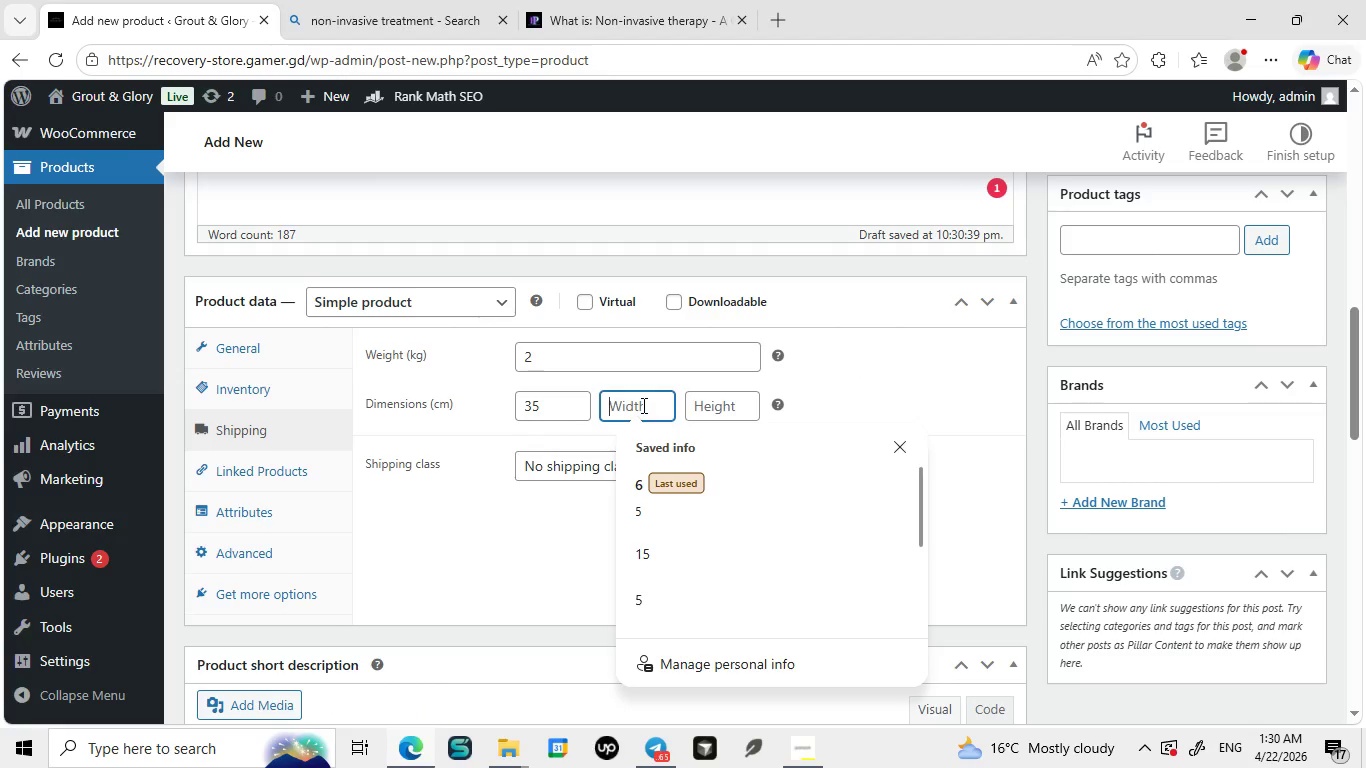 
left_click([642, 405])
 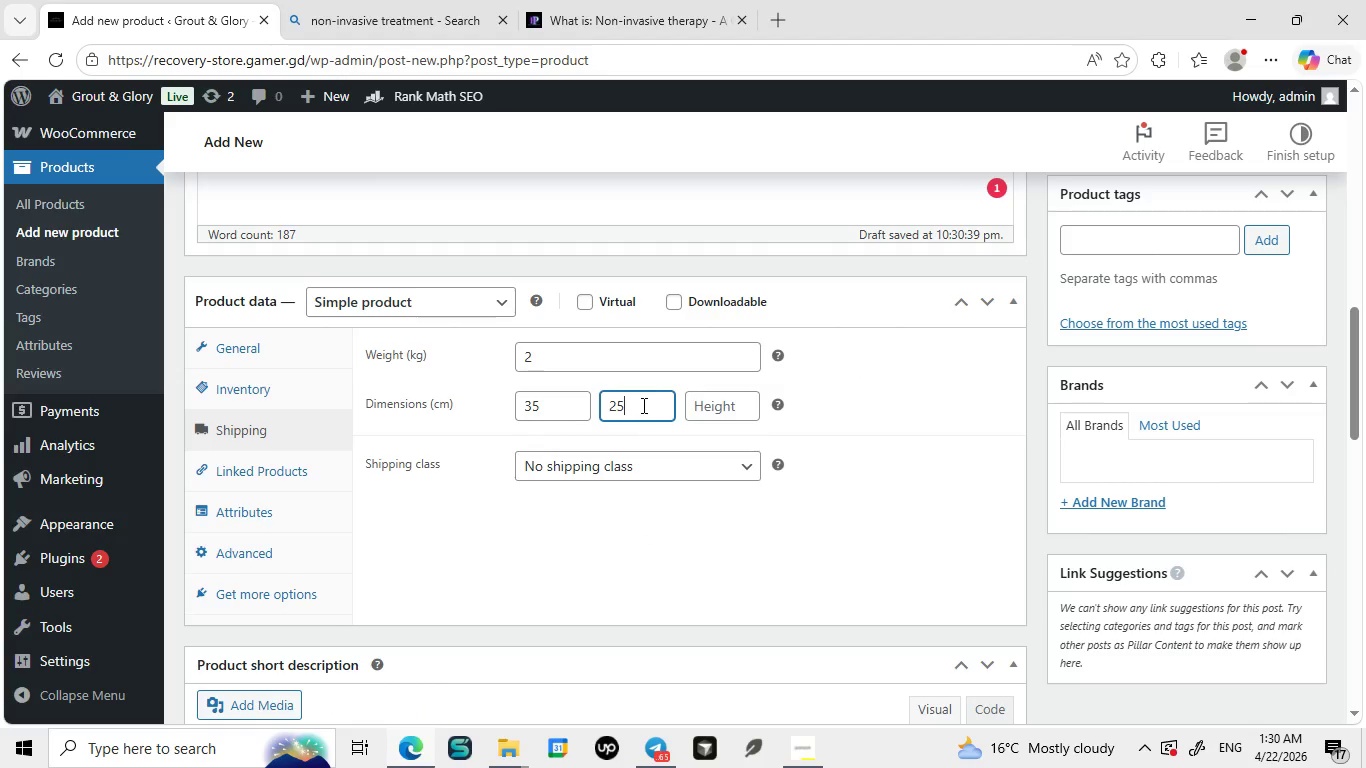 
type(25)
 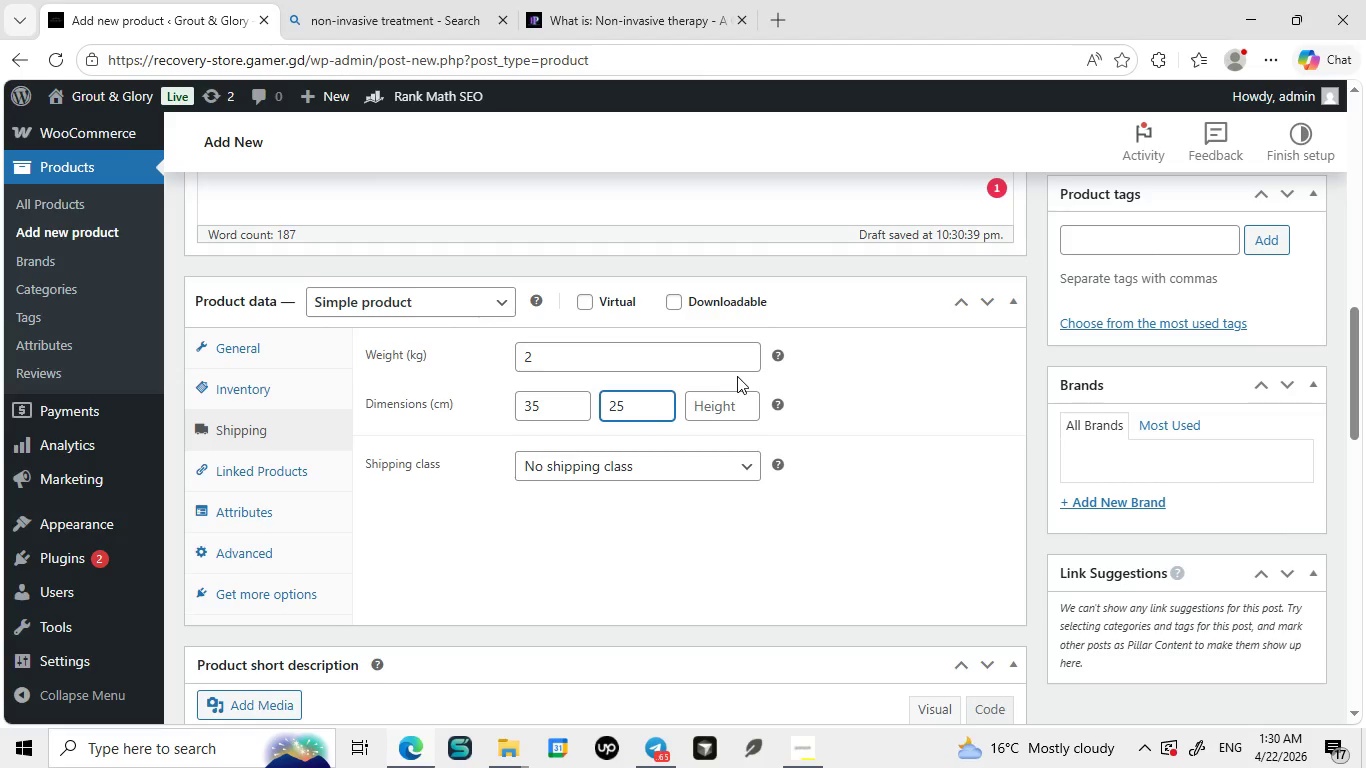 
left_click([720, 403])
 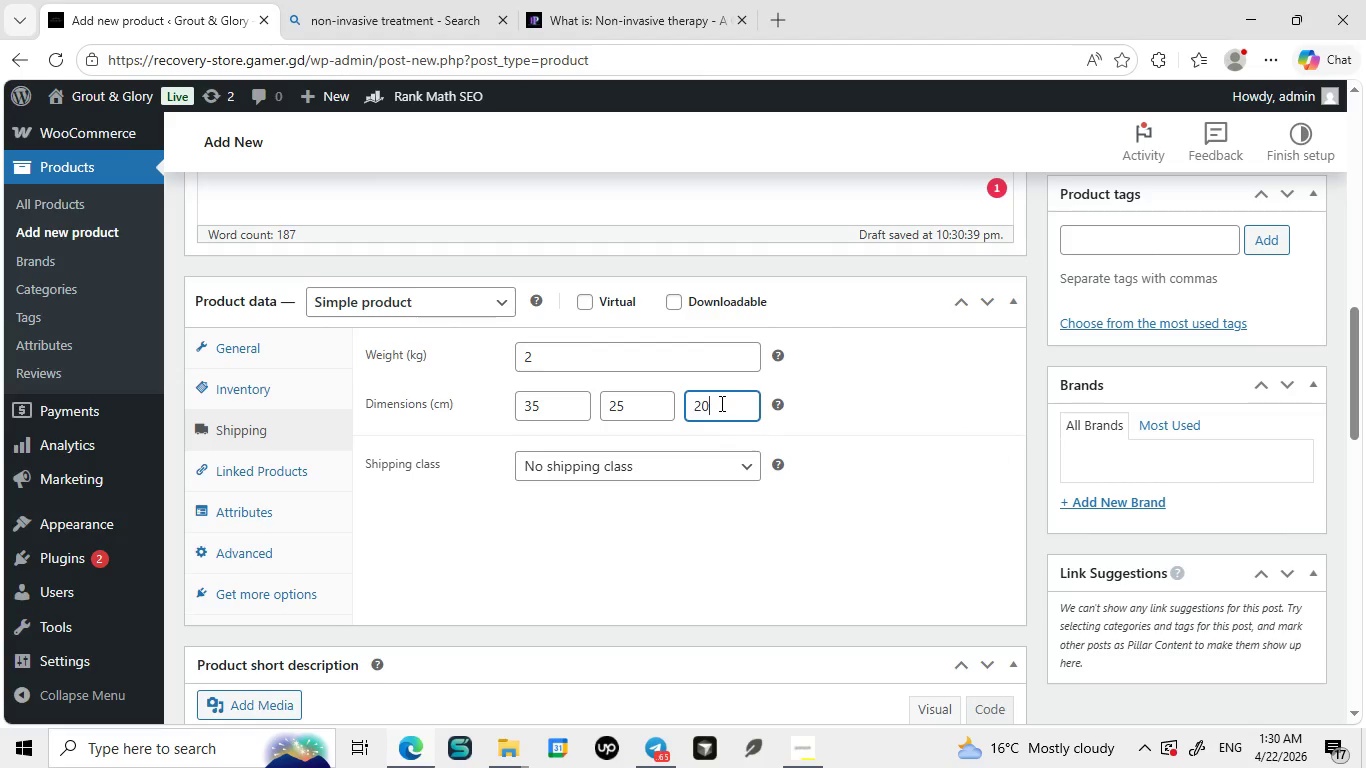 
type(20)
 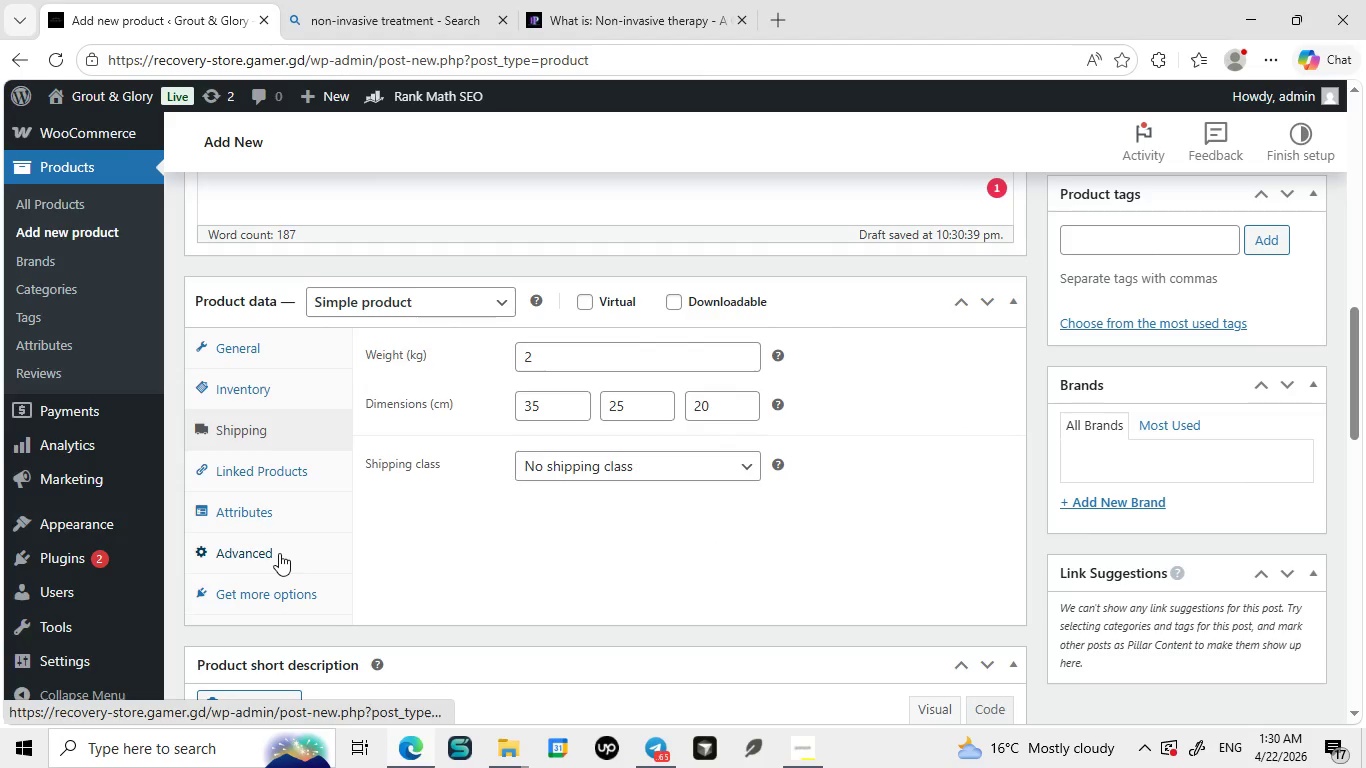 
left_click([279, 553])
 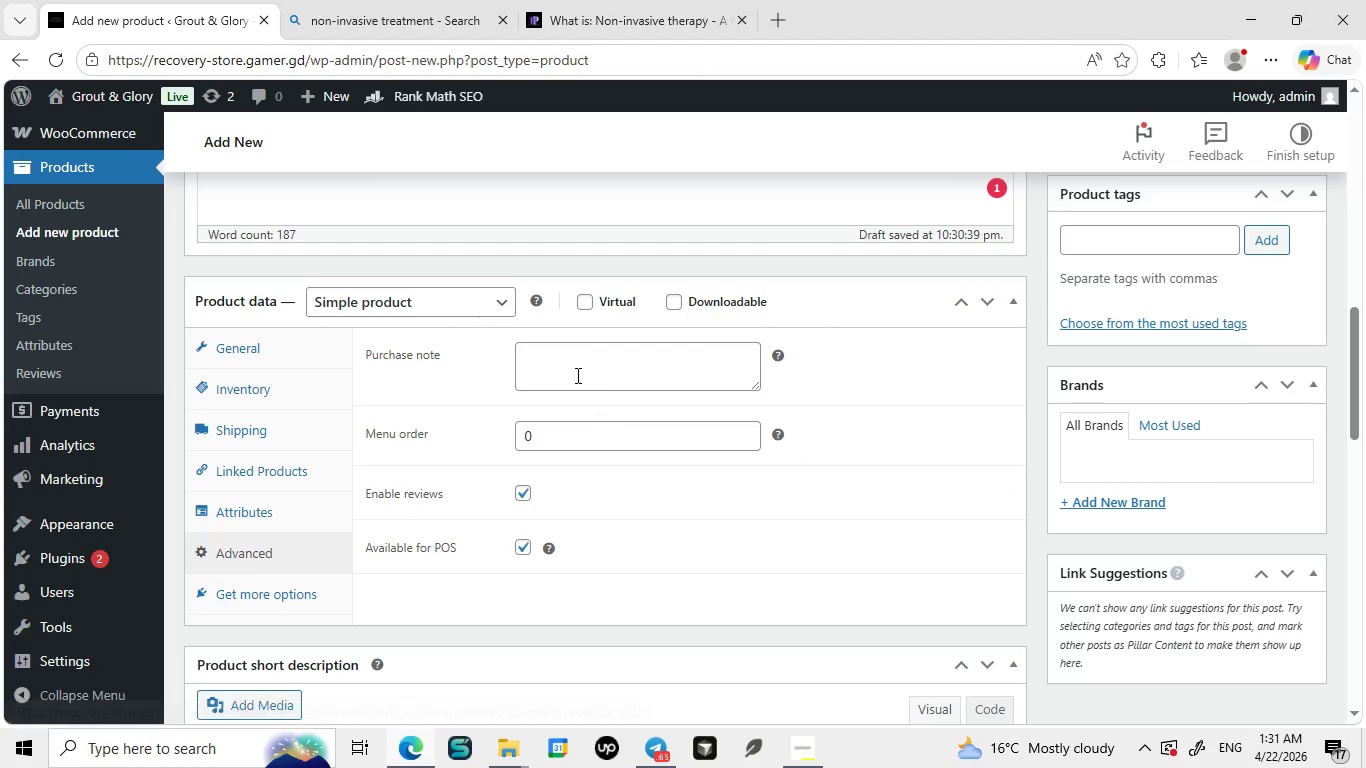 
left_click([577, 363])
 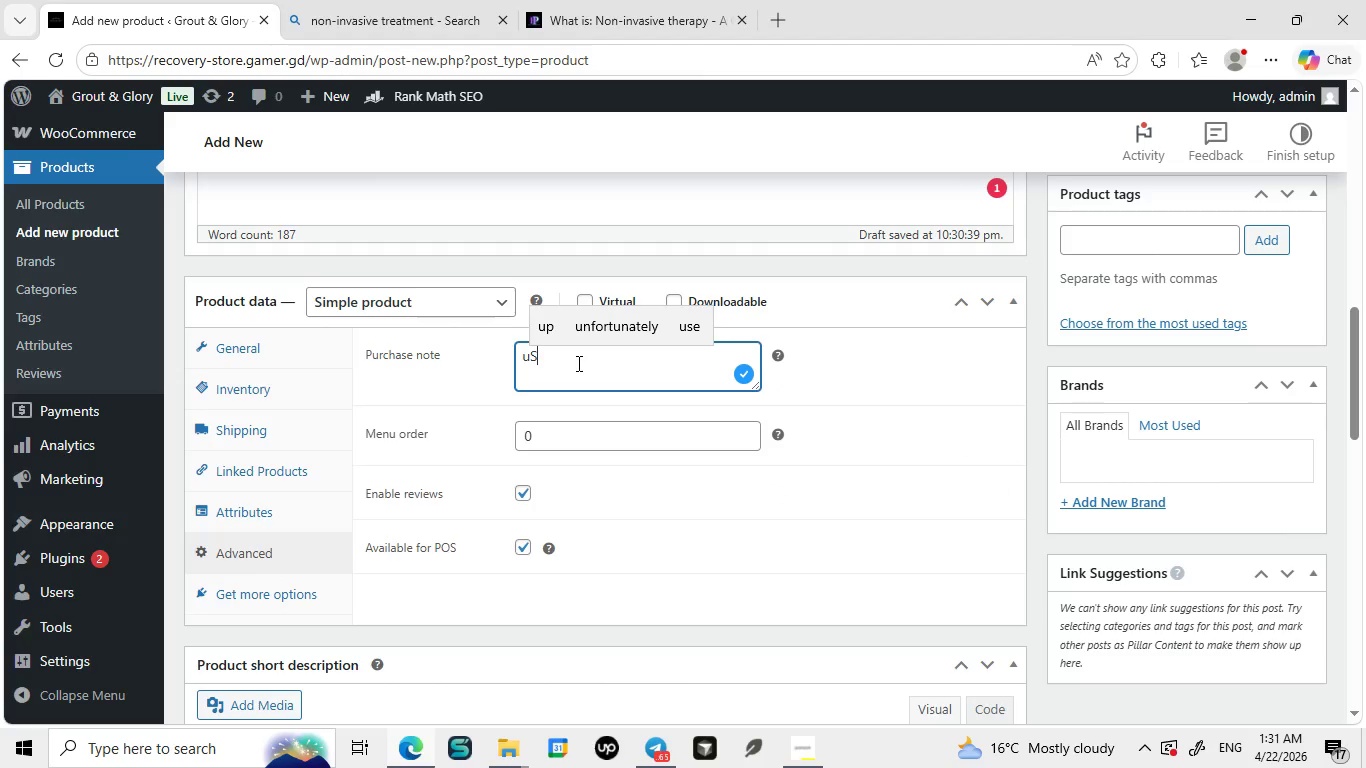 
type(uSE WITH Use with recommended skincare solutions)
 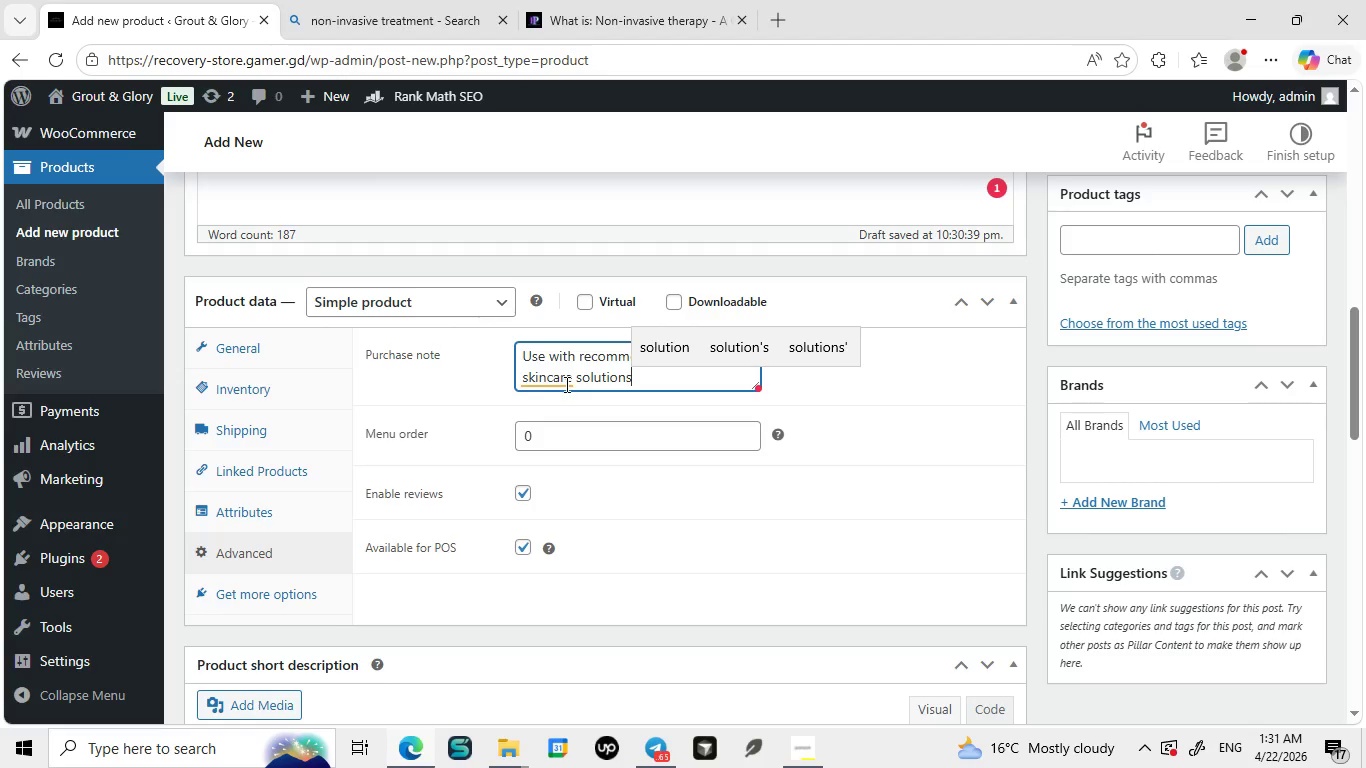 
hold_key(key=Backspace, duration=0.92)
 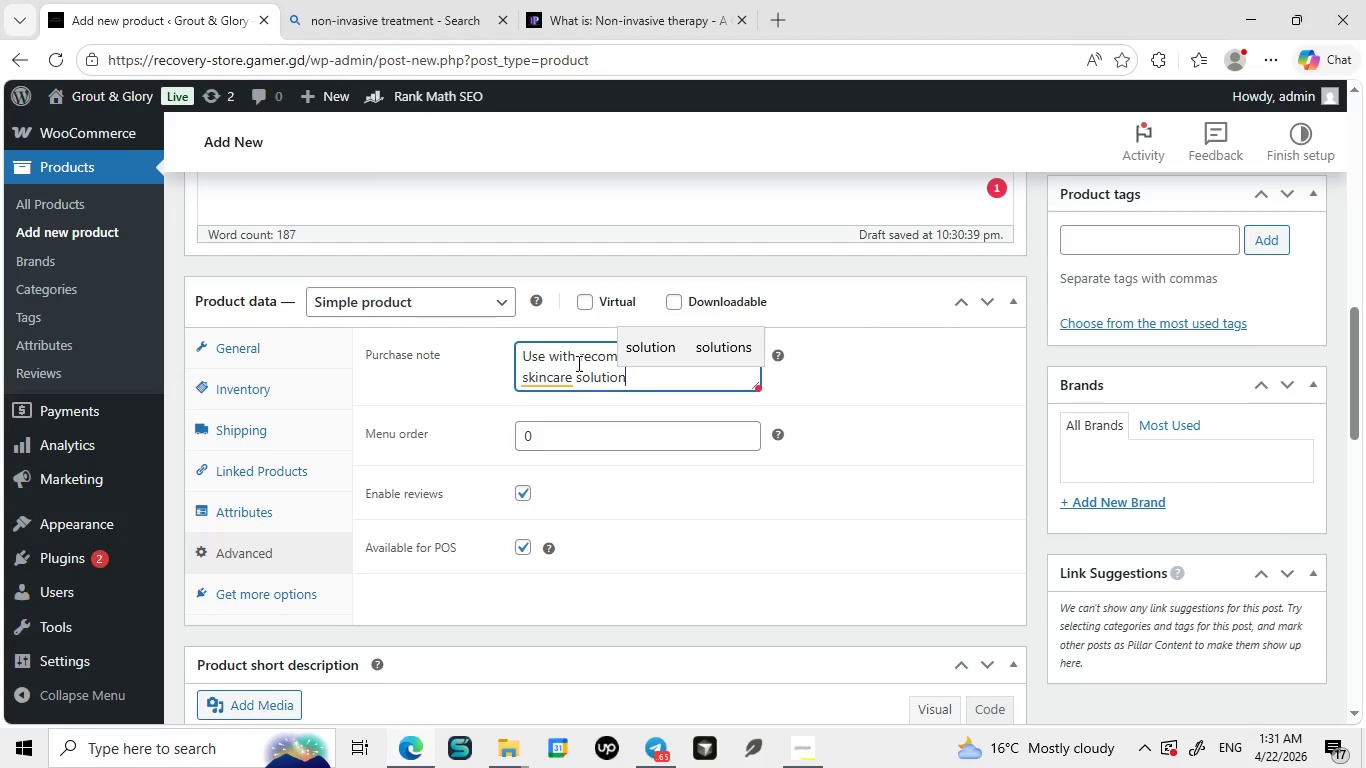 
type( for best results)
 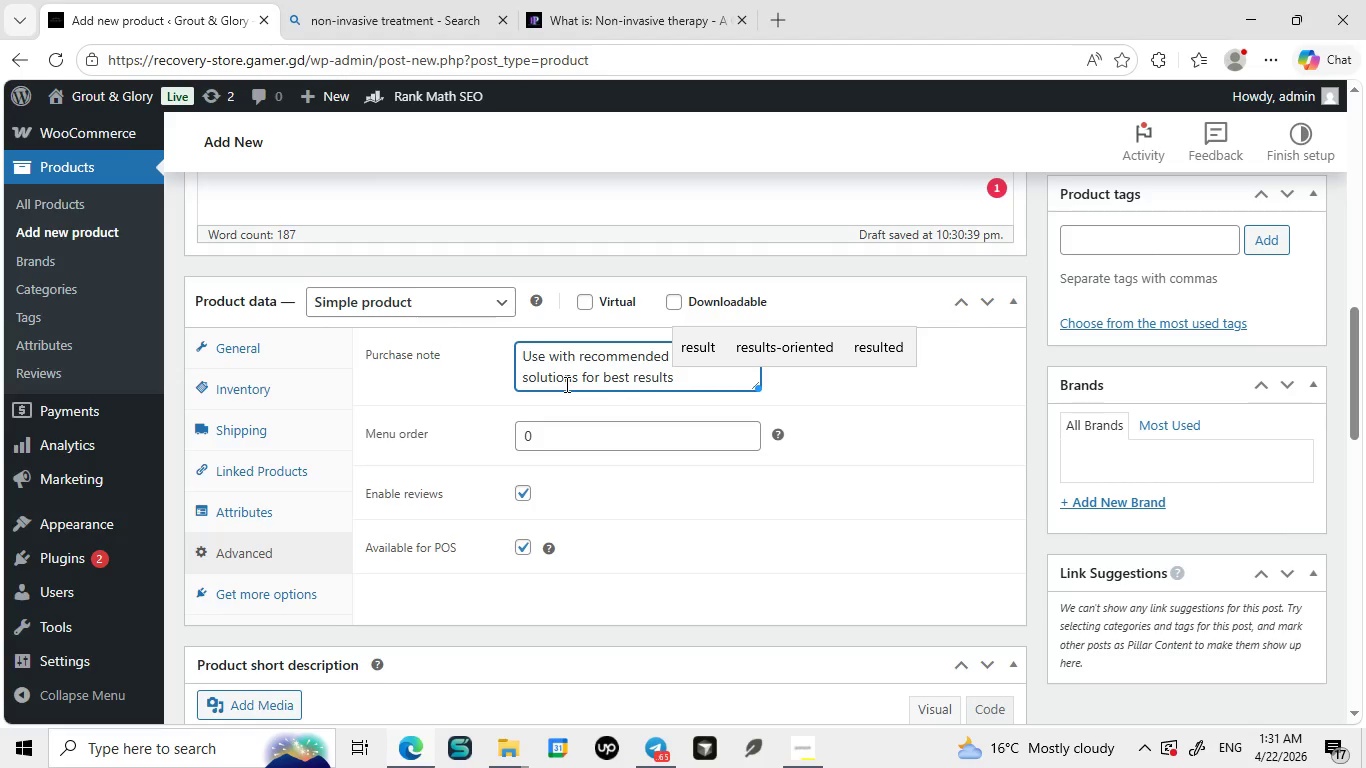 
key(Period)
 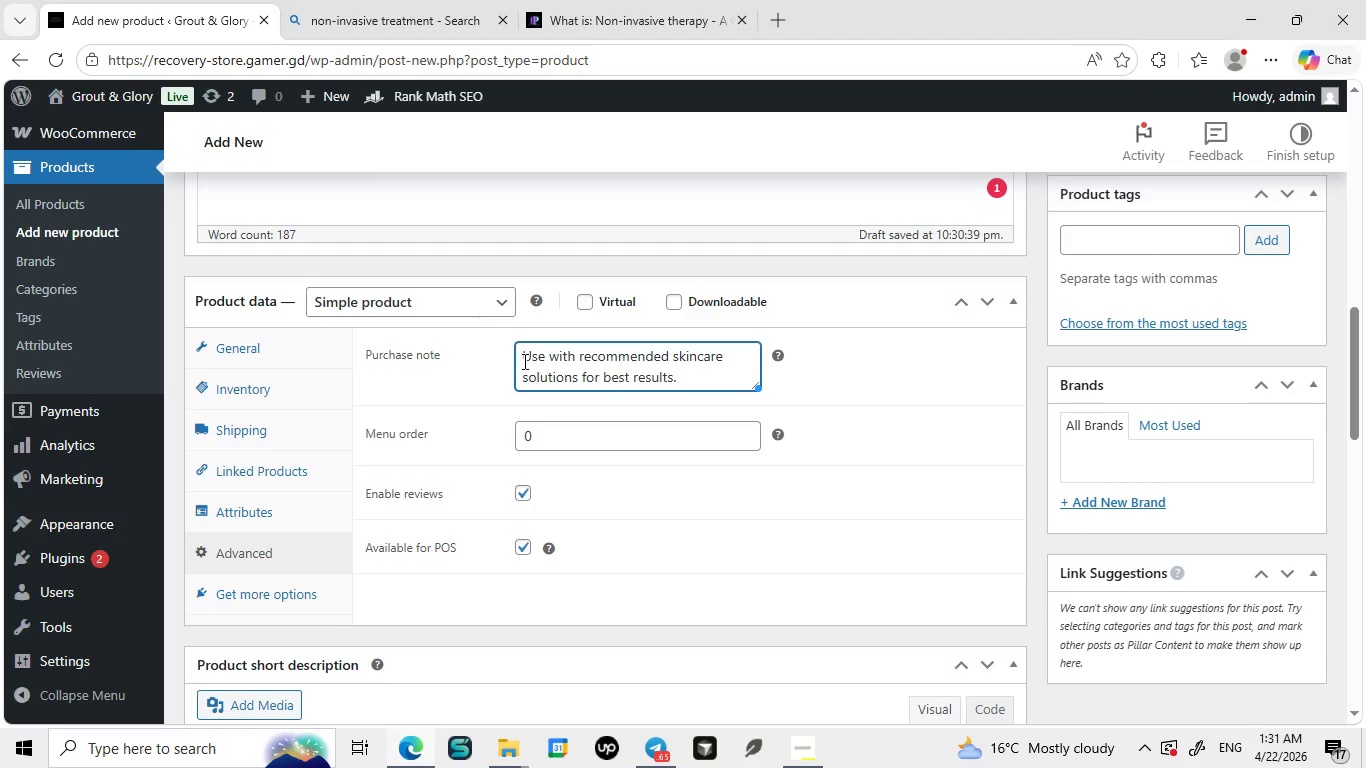 
left_click([523, 361])
 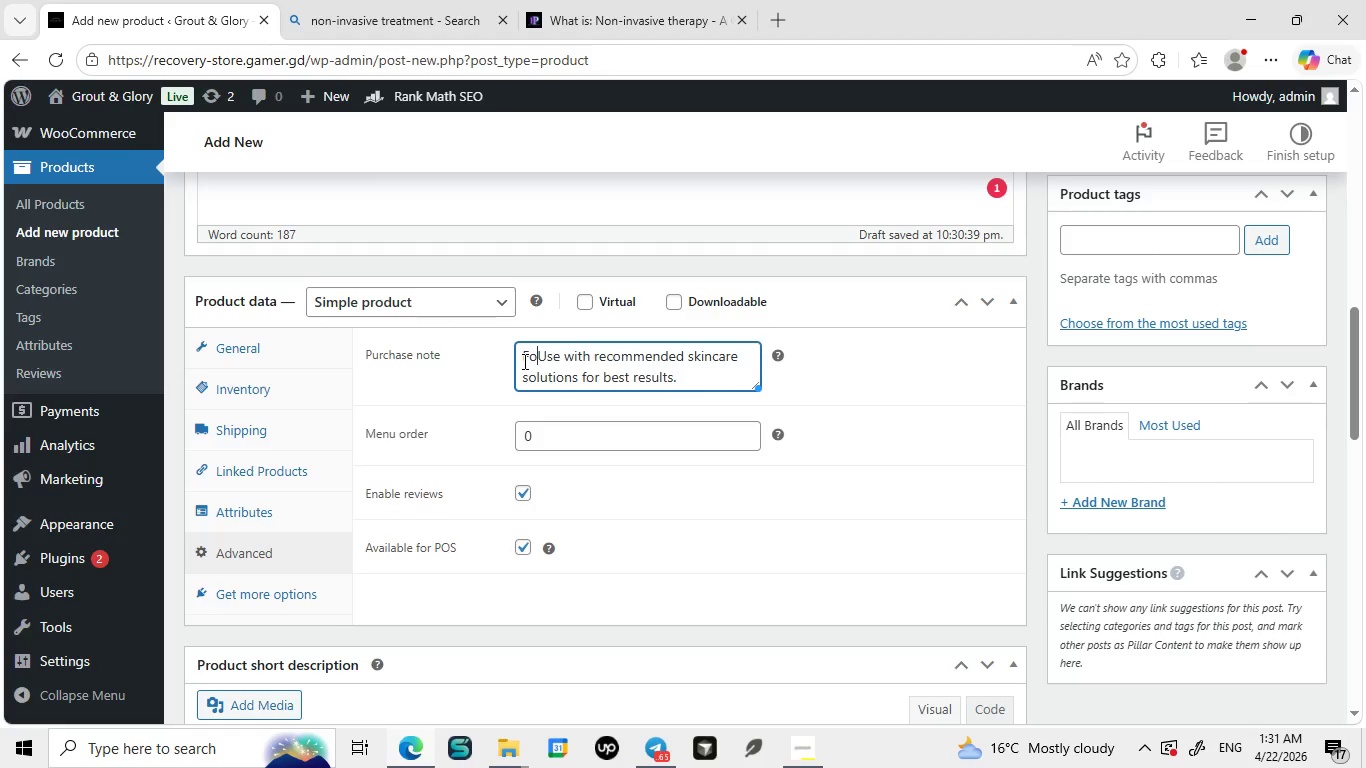 
type(Follow intructions ac)
key(Backspace)
key(Backspace)
type(carefully and )
 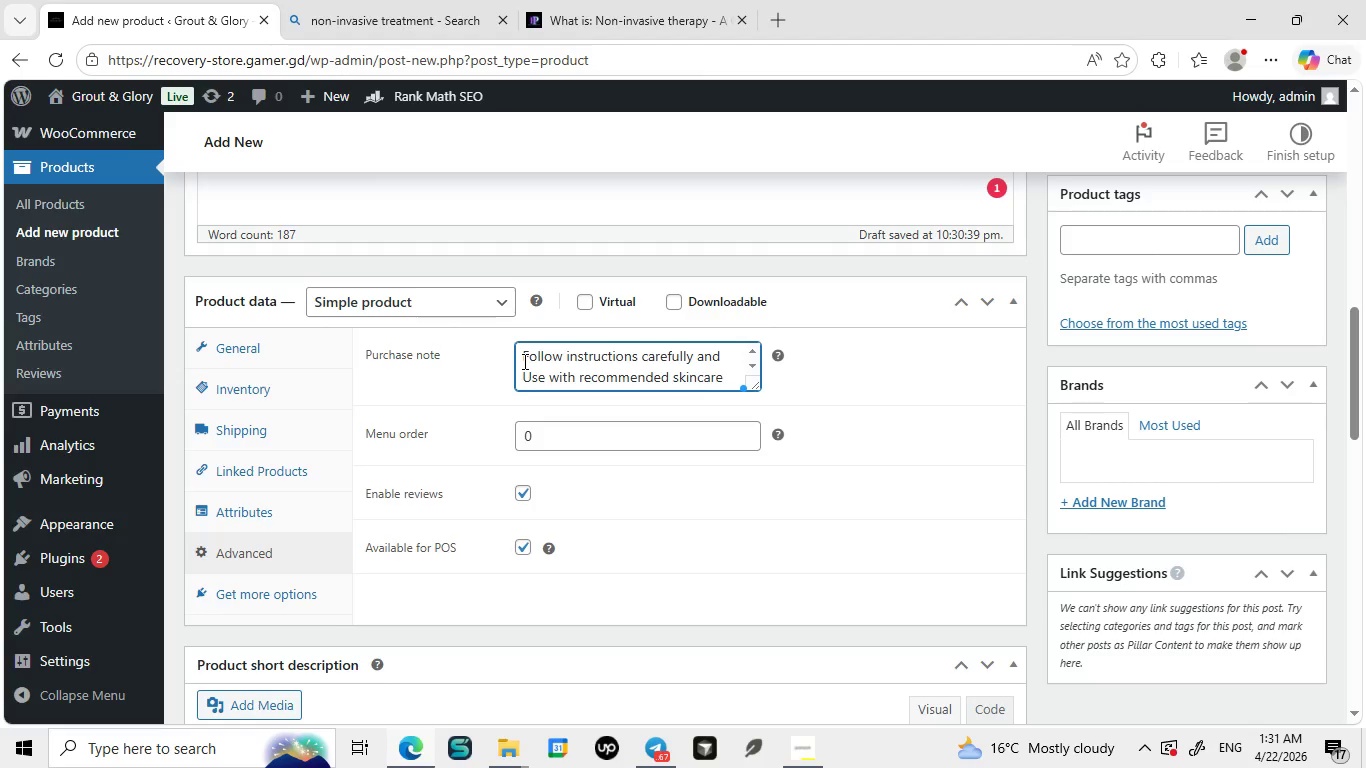 
key(ArrowRight)
 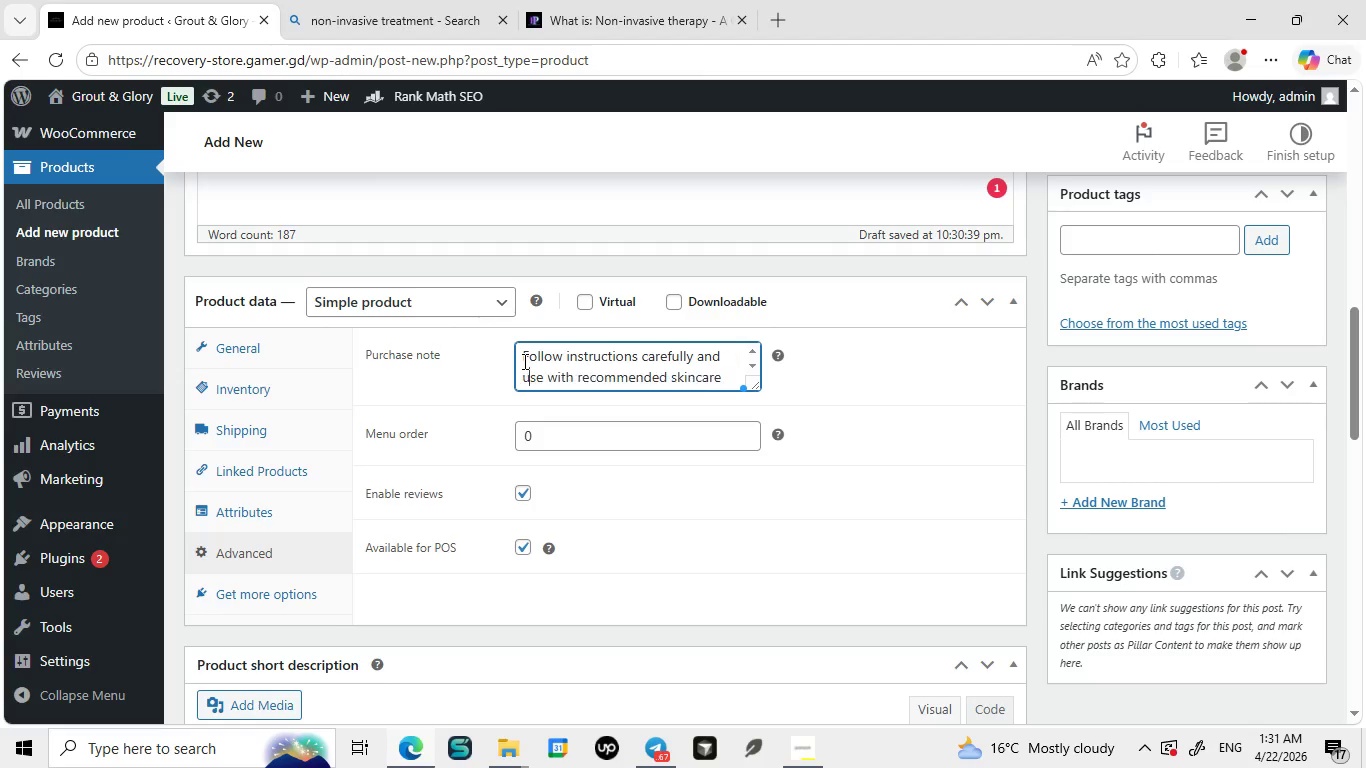 
key(Backspace)
 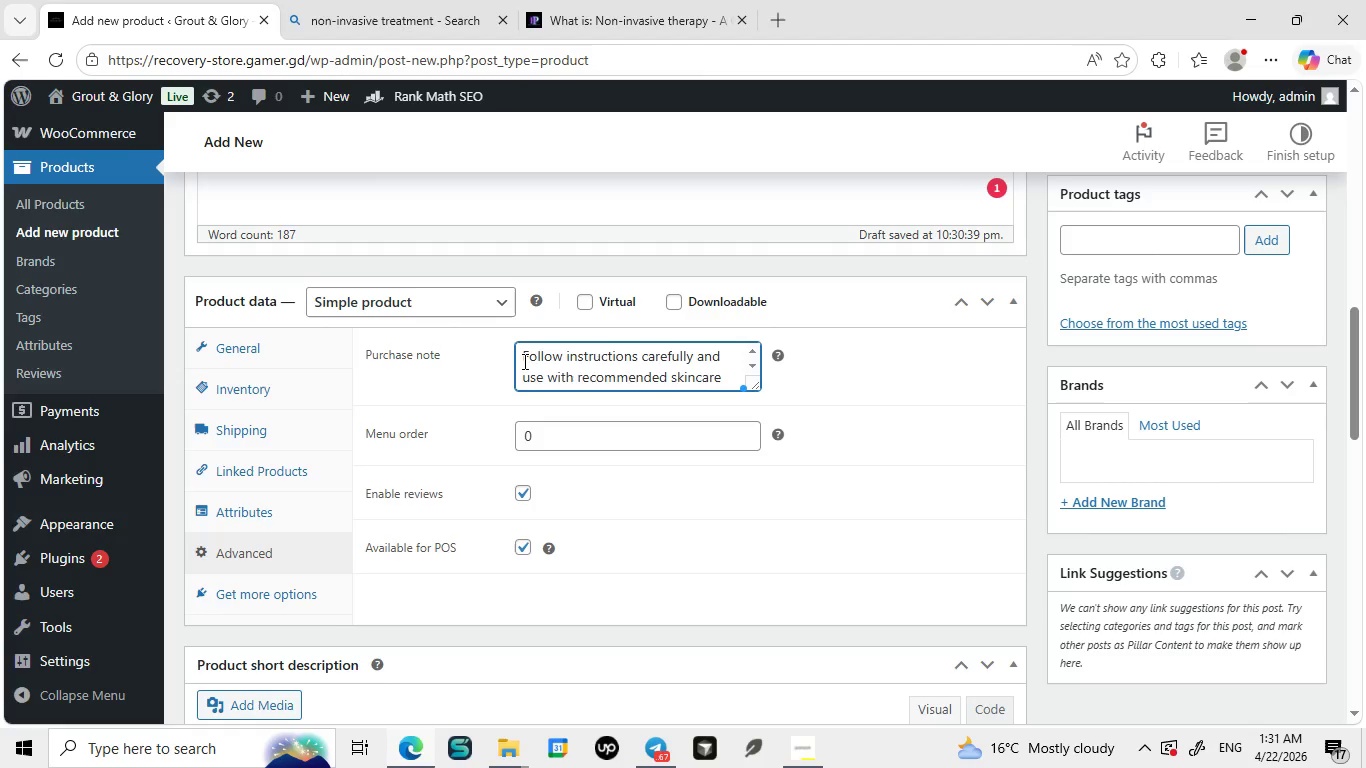 
key(U)
 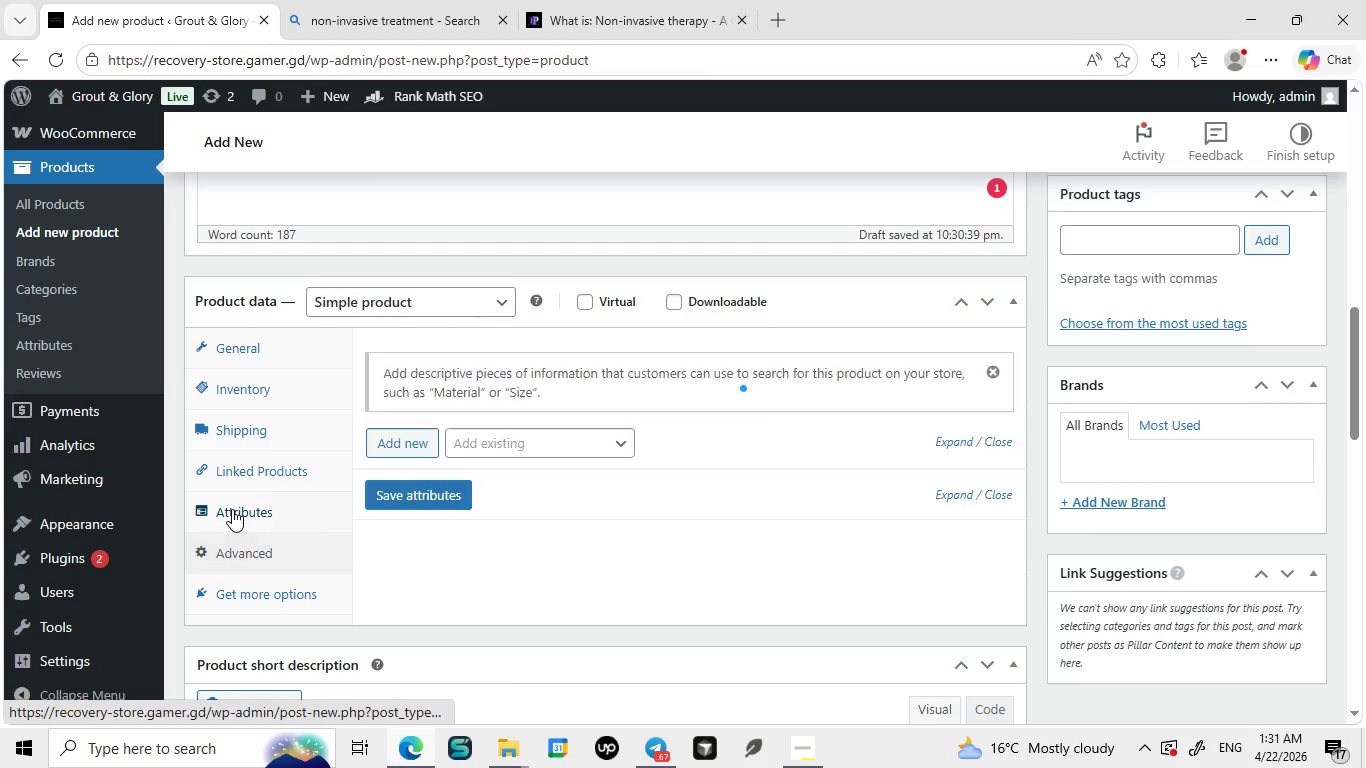 
left_click([232, 509])
 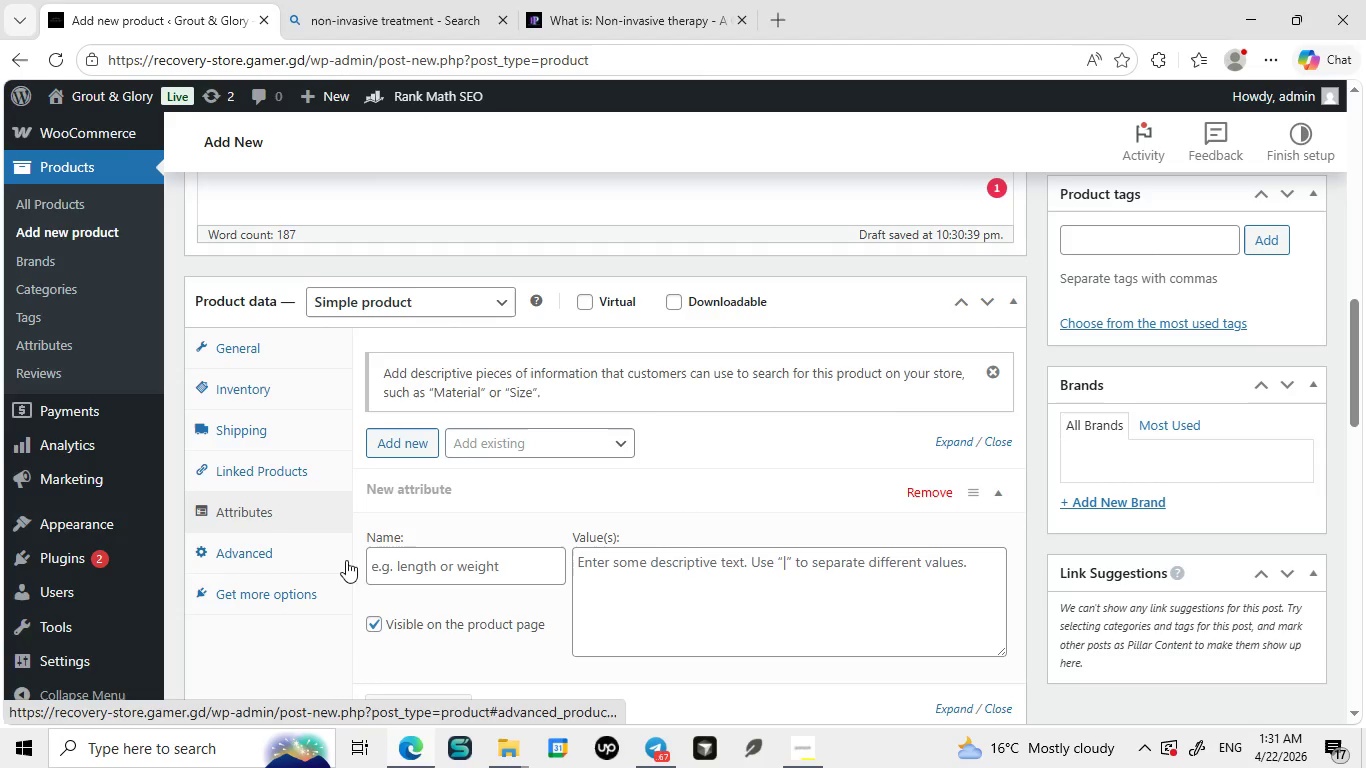 
wait(5.19)
 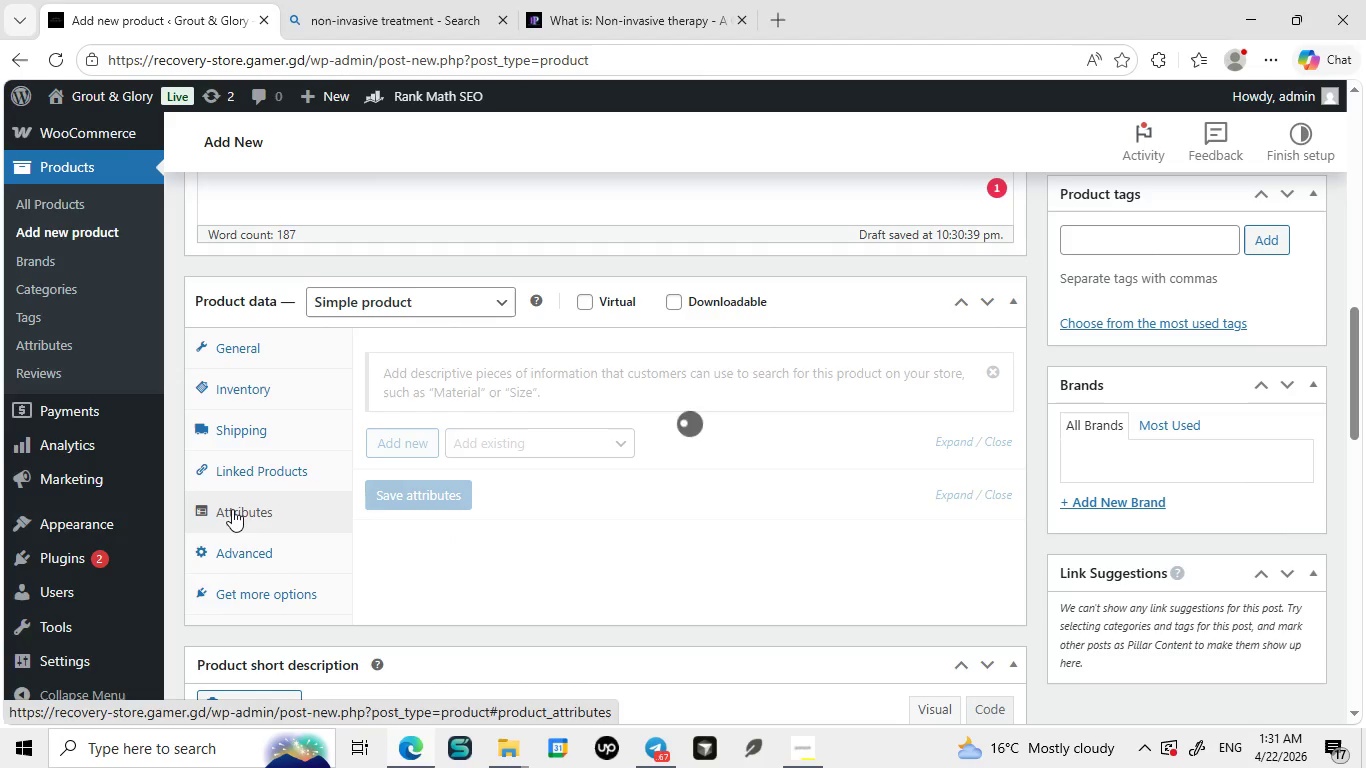 
left_click([414, 561])
 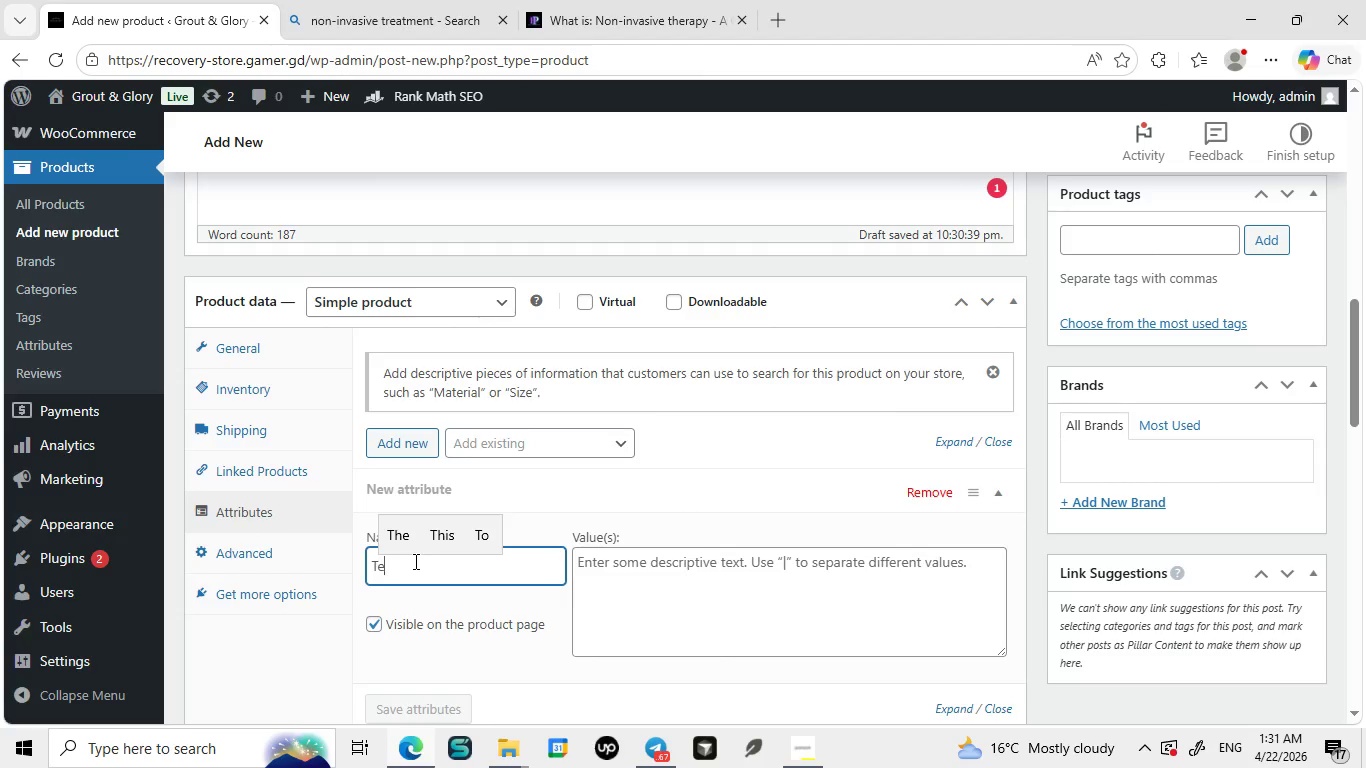 
type(Technology)
 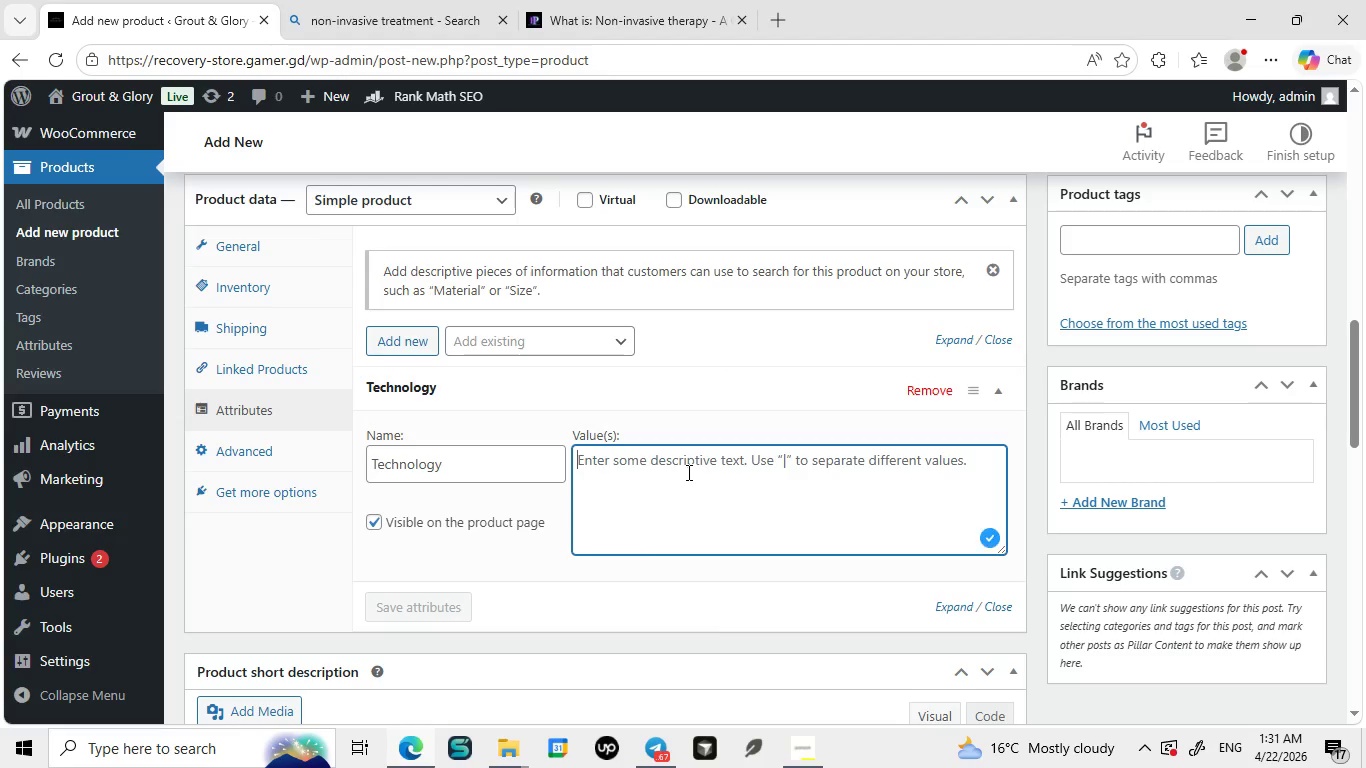 
left_click([687, 472])
 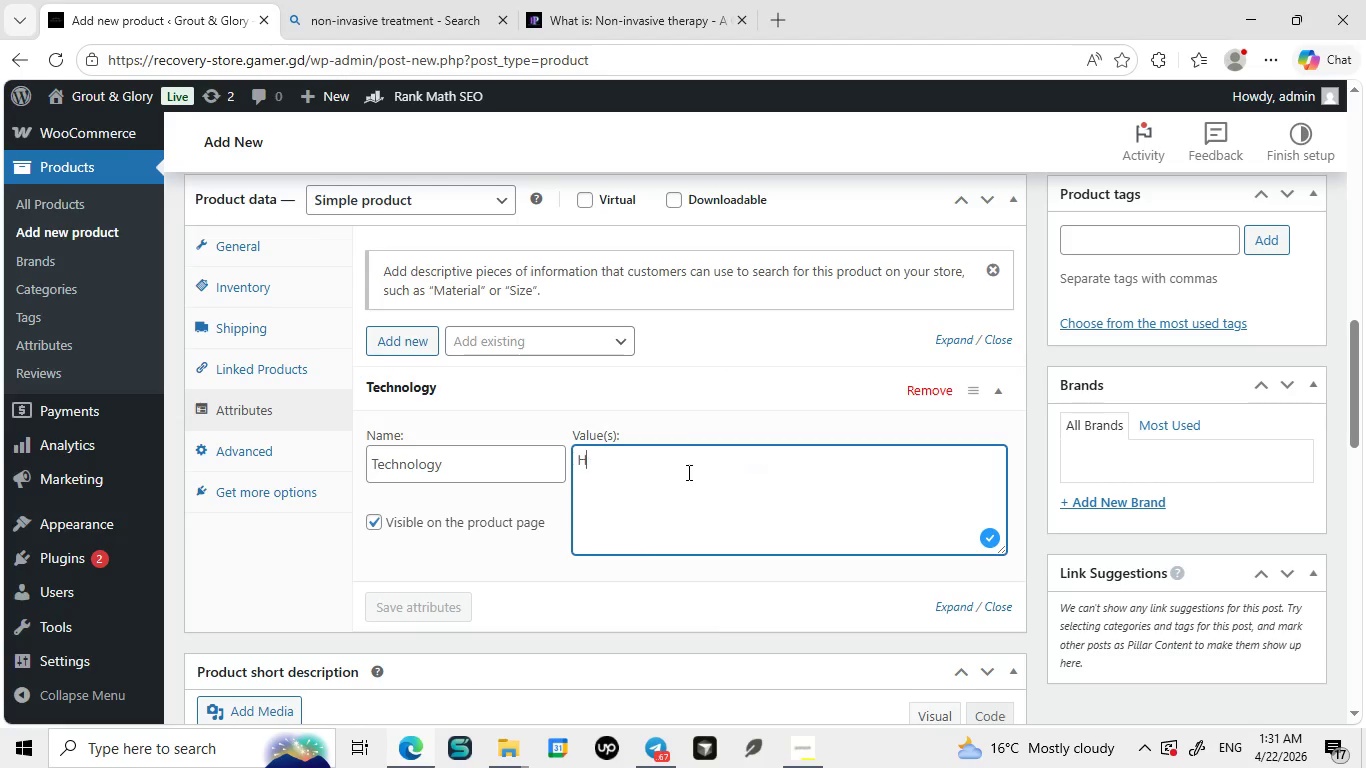 
type(Hydro Dermabrasion)
 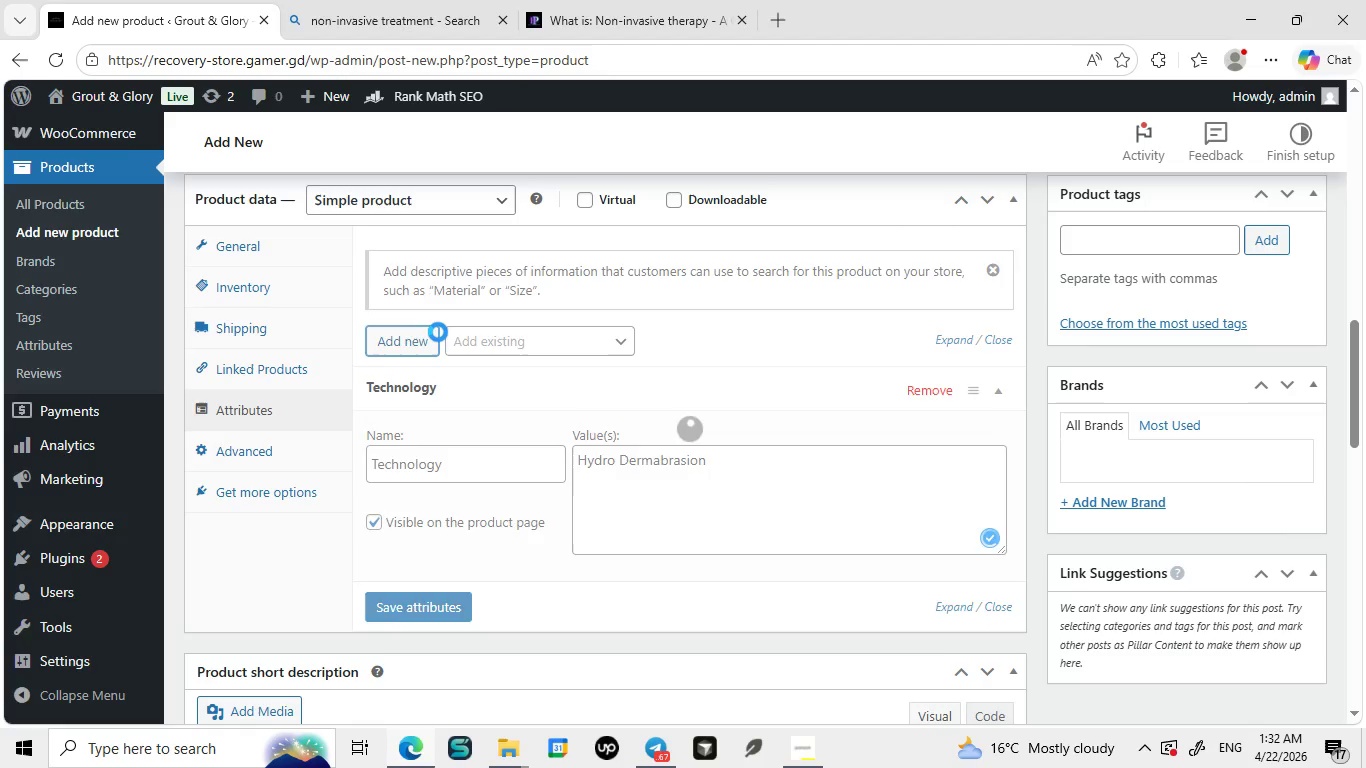 
left_click([438, 332])
 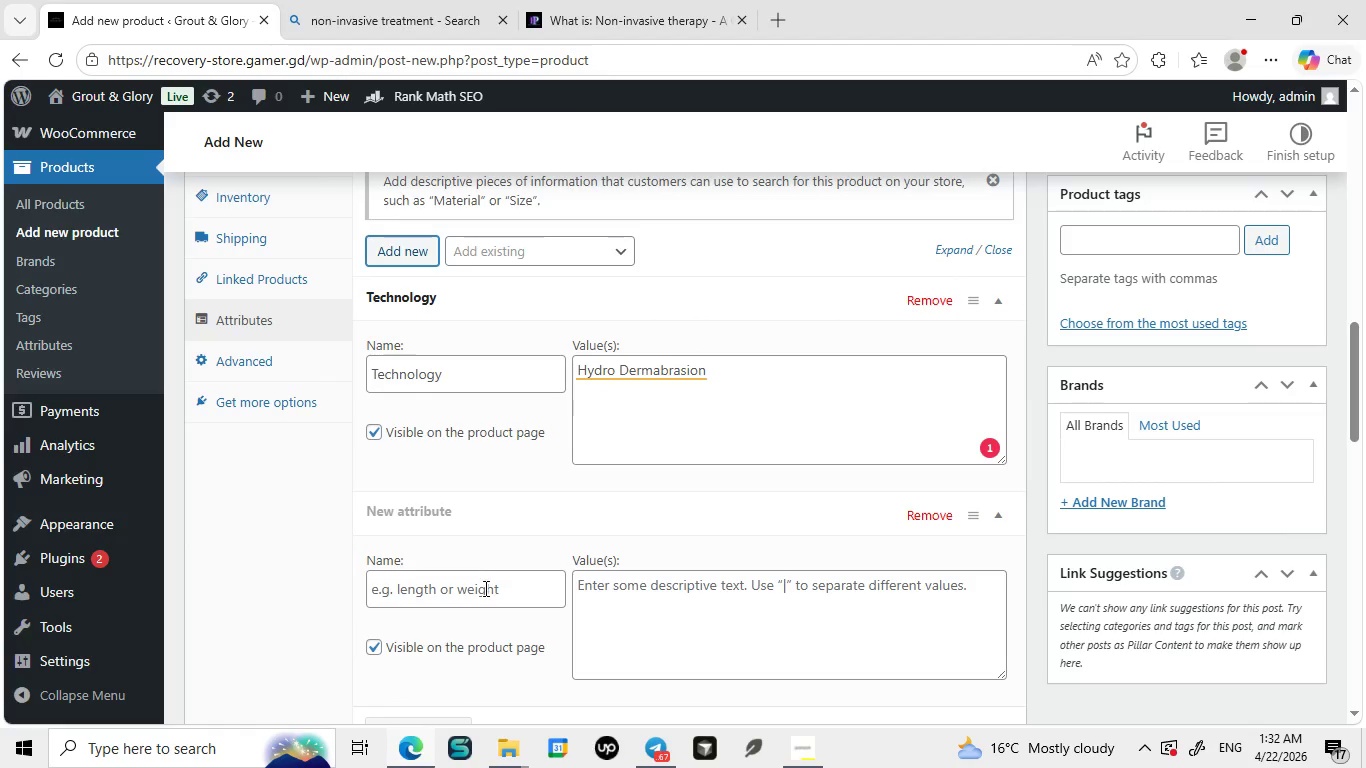 
left_click([484, 588])
 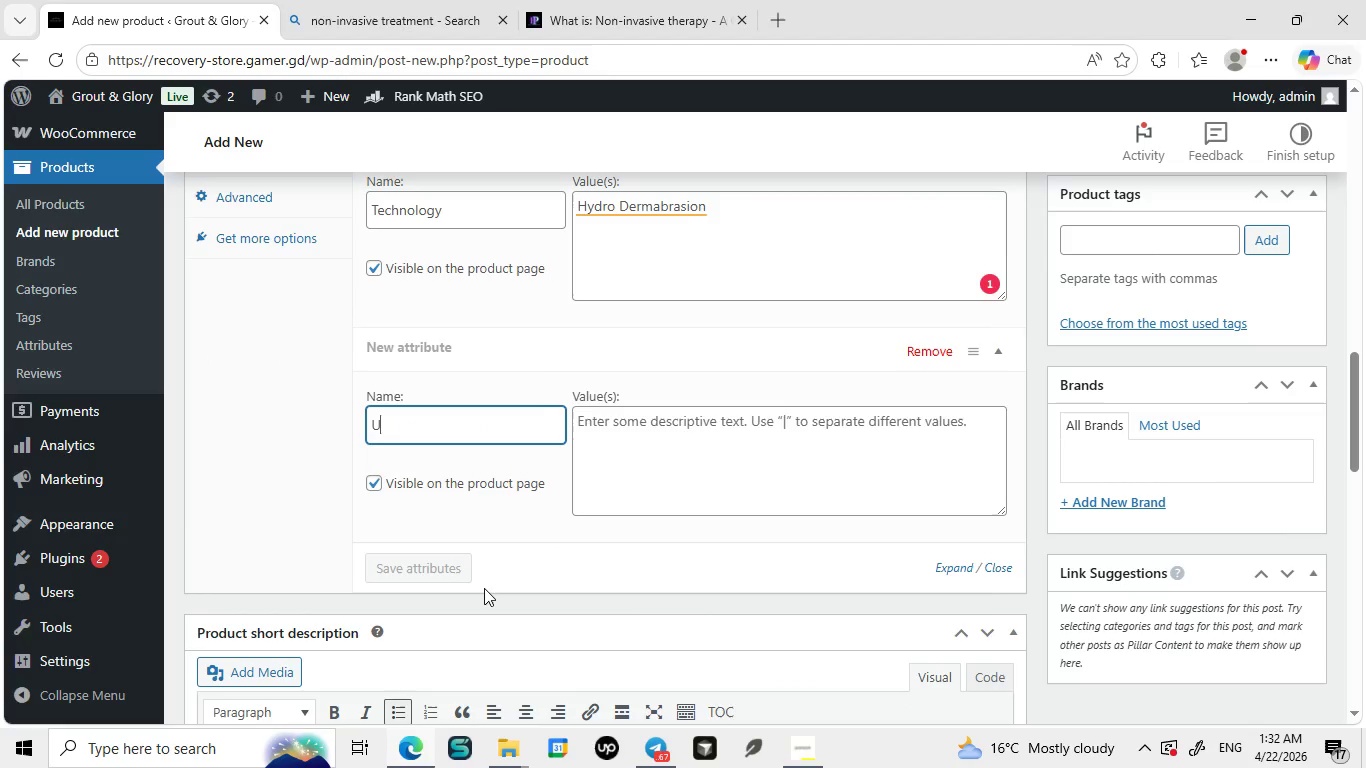 
type(Usage)
 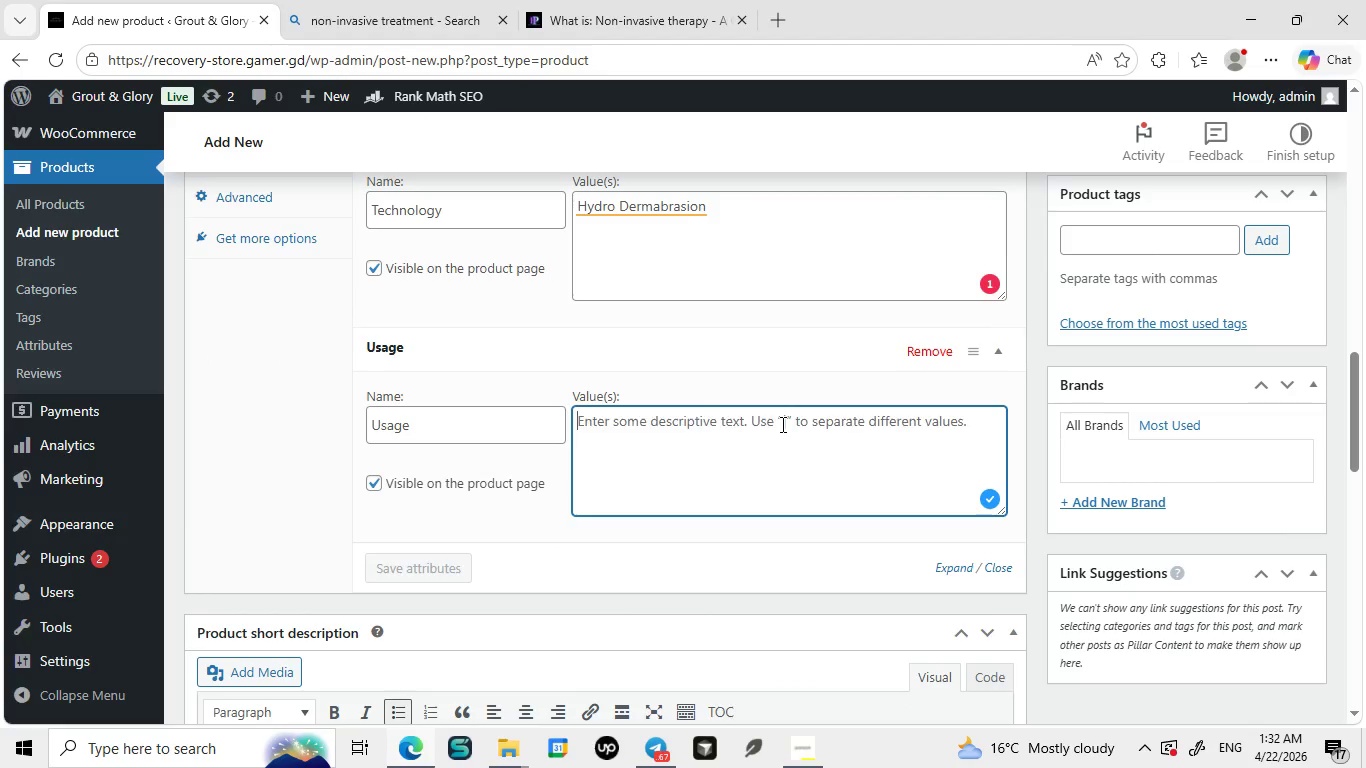 
left_click([781, 424])
 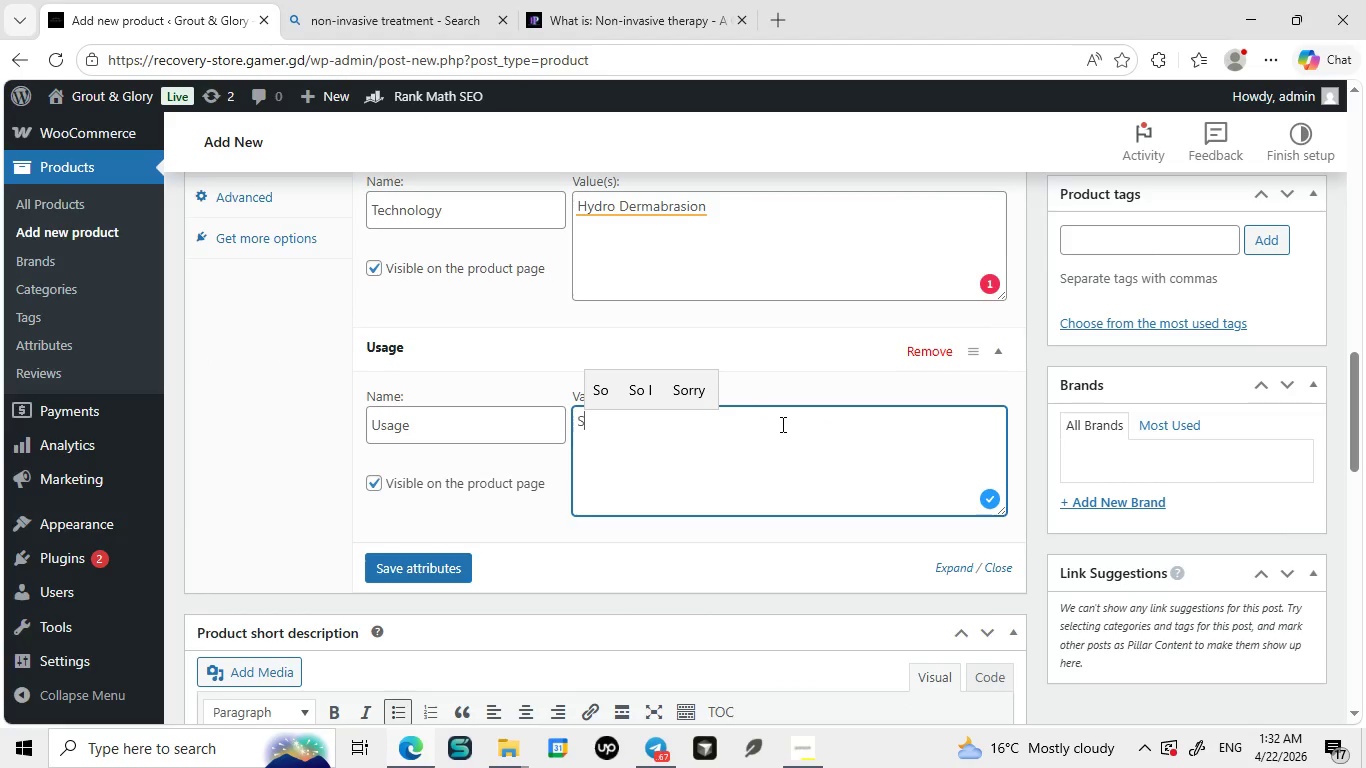 
type(Skin Reuvenation)
 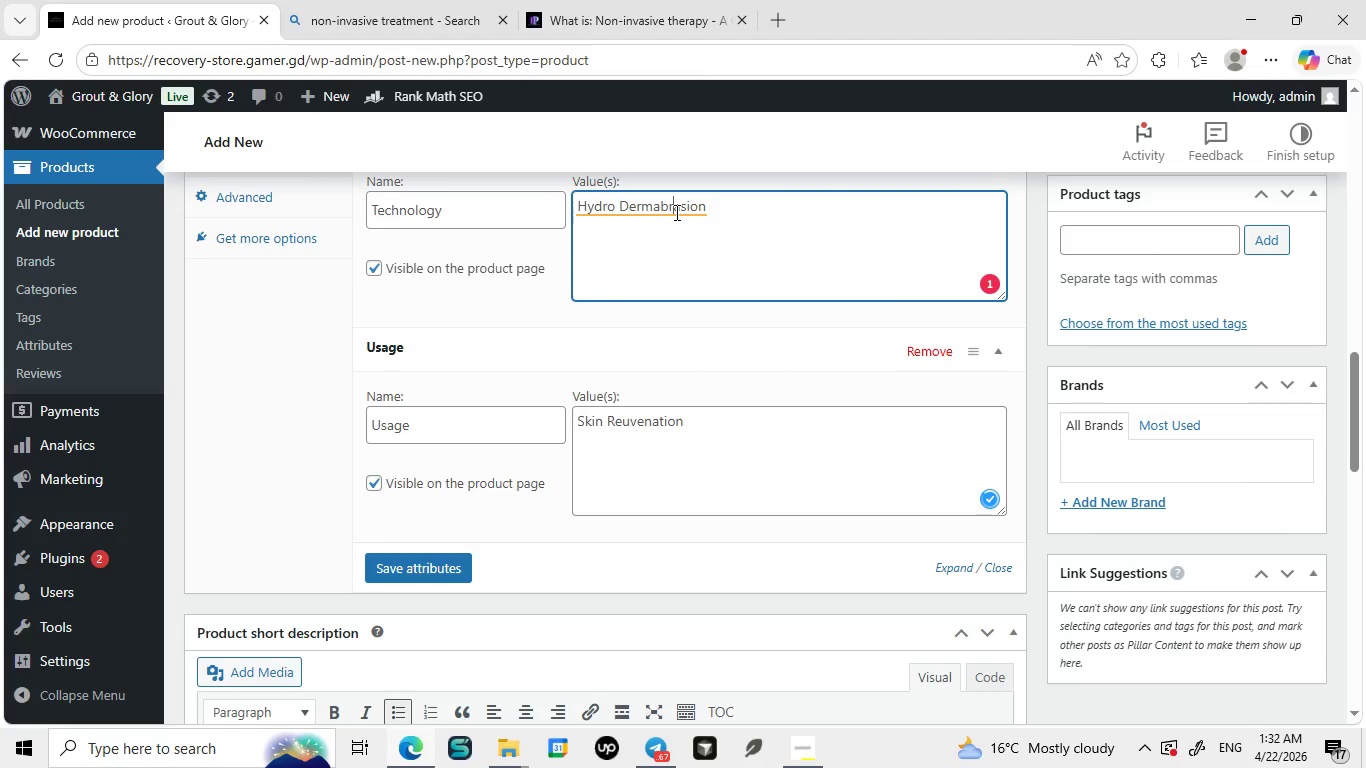 
left_click([675, 212])
 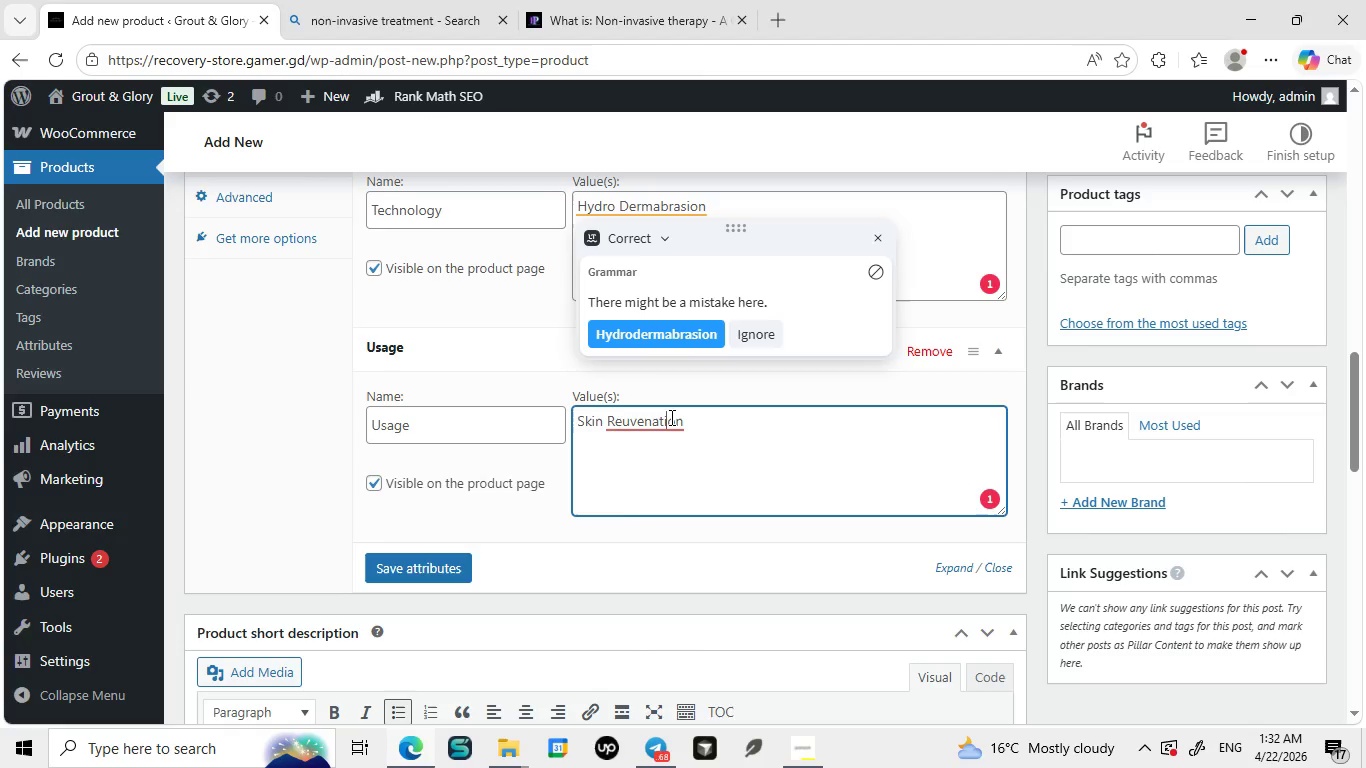 
left_click([670, 417])
 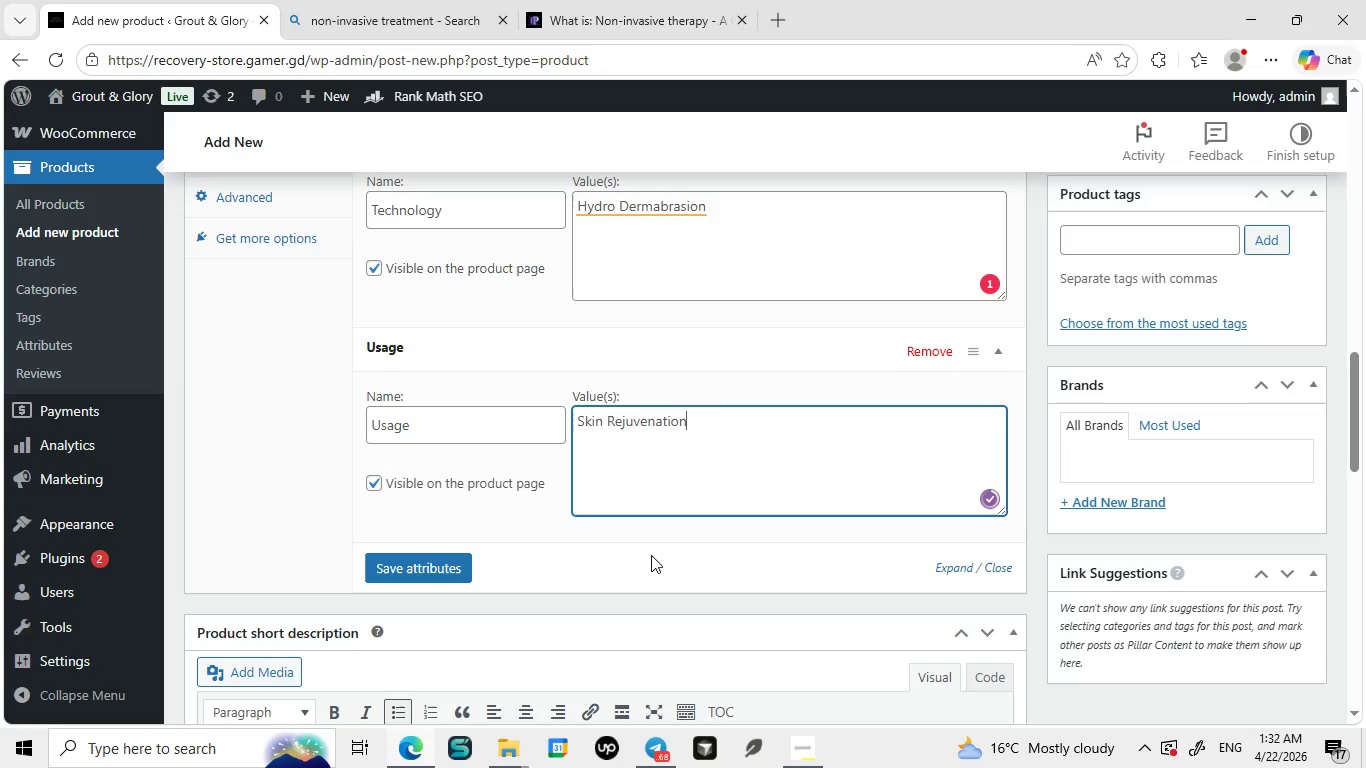 
left_click([651, 555])
 